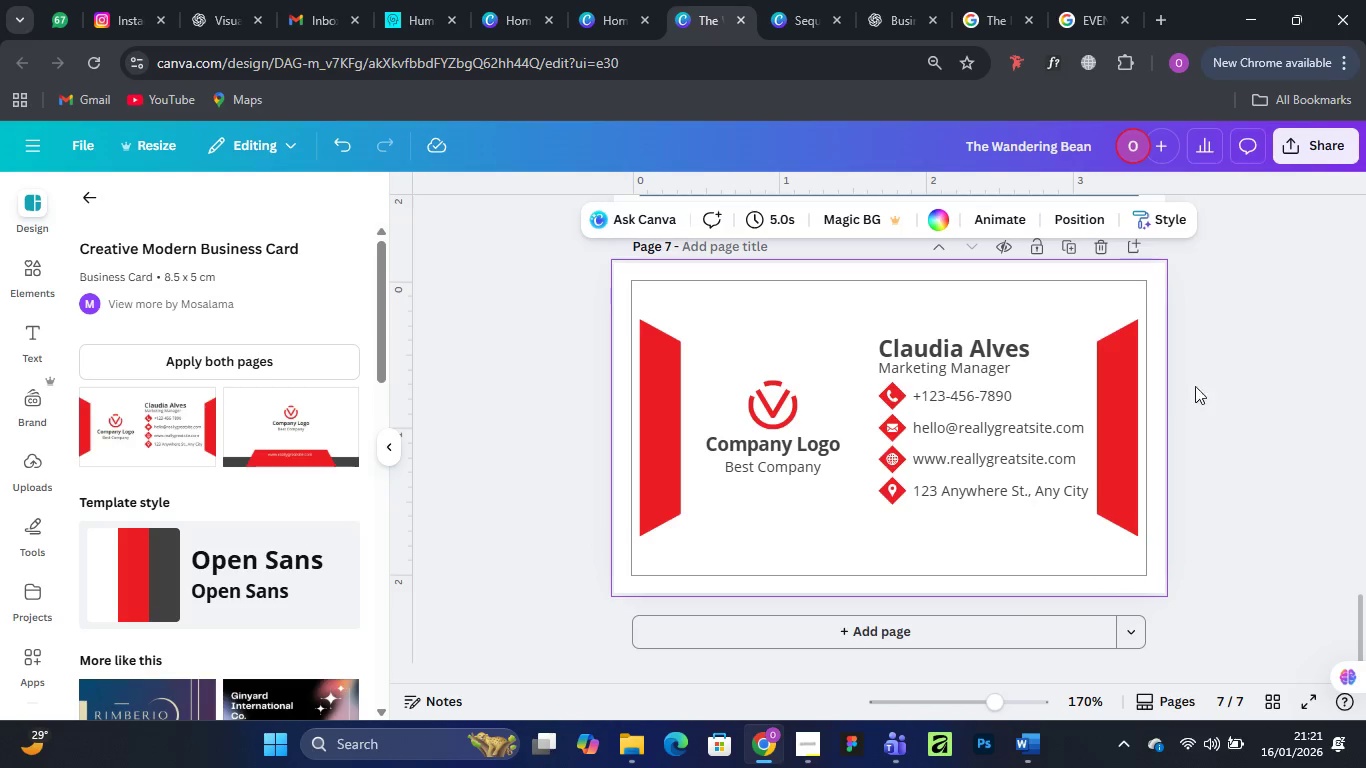 
left_click([1115, 431])
 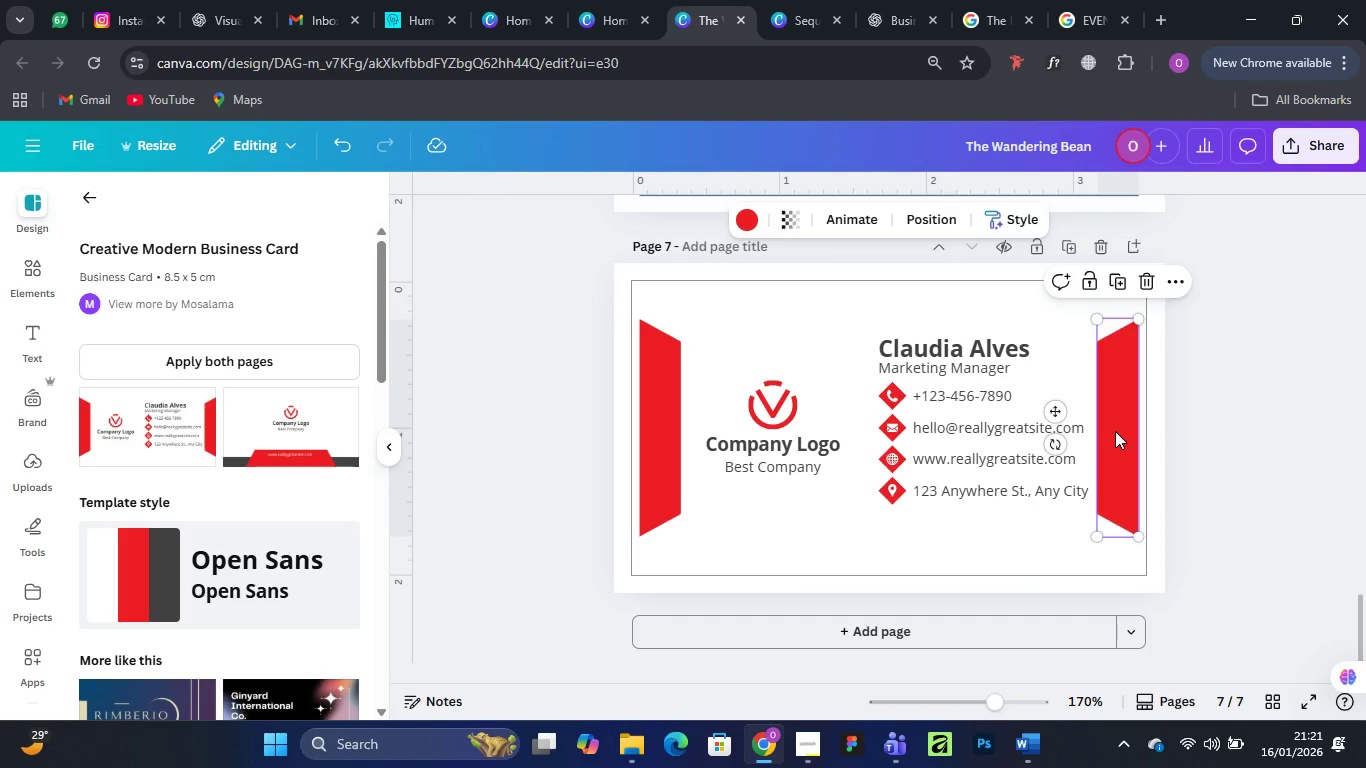 
hold_key(key=ShiftLeft, duration=1.5)
left_click([651, 453])
 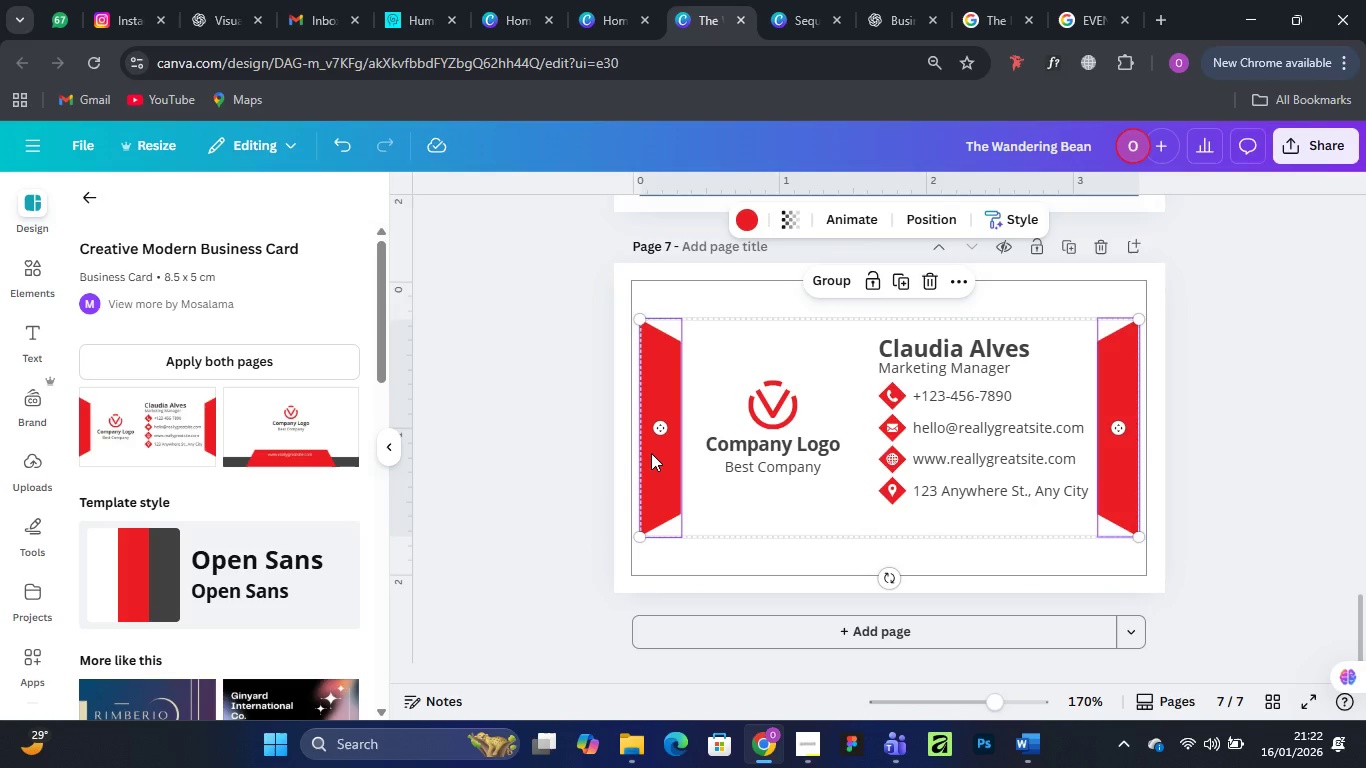 
key(Shift+ShiftLeft)
 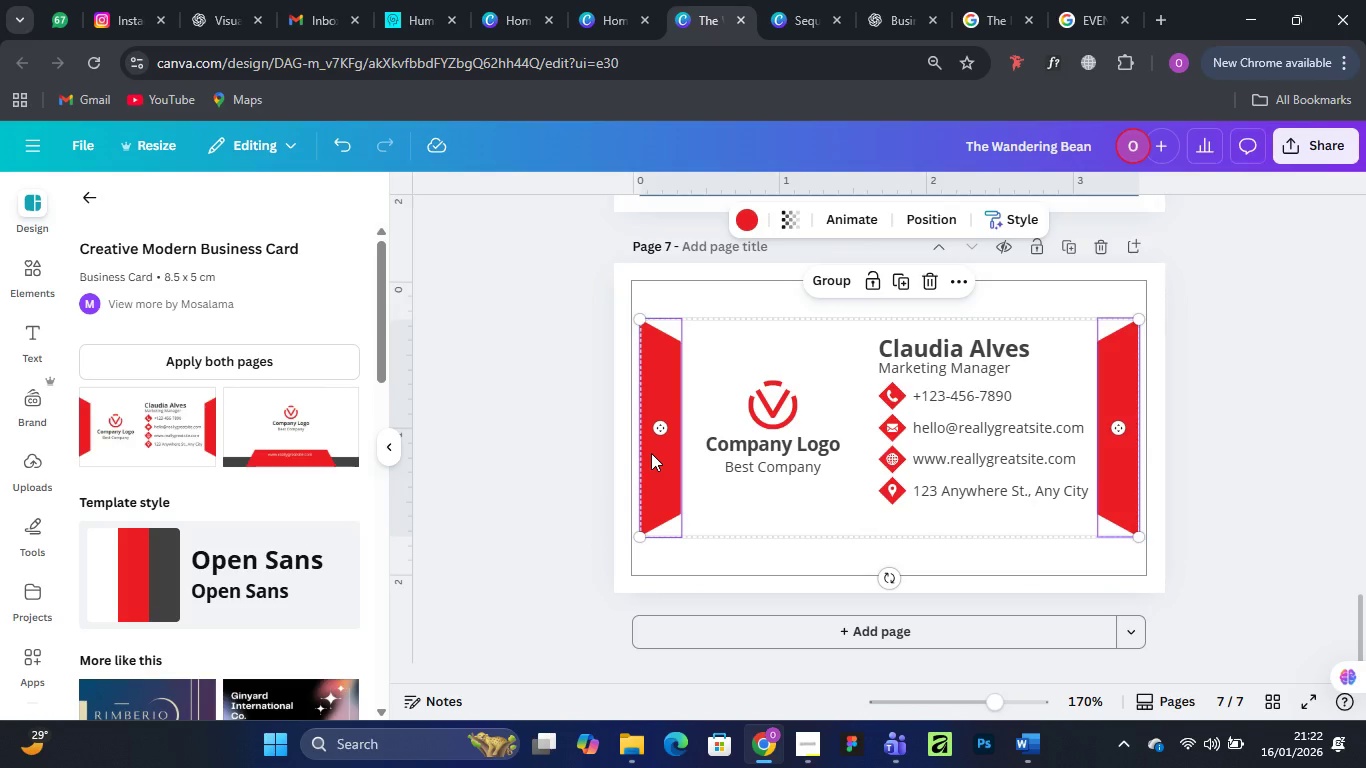 
key(Shift+ShiftLeft)
 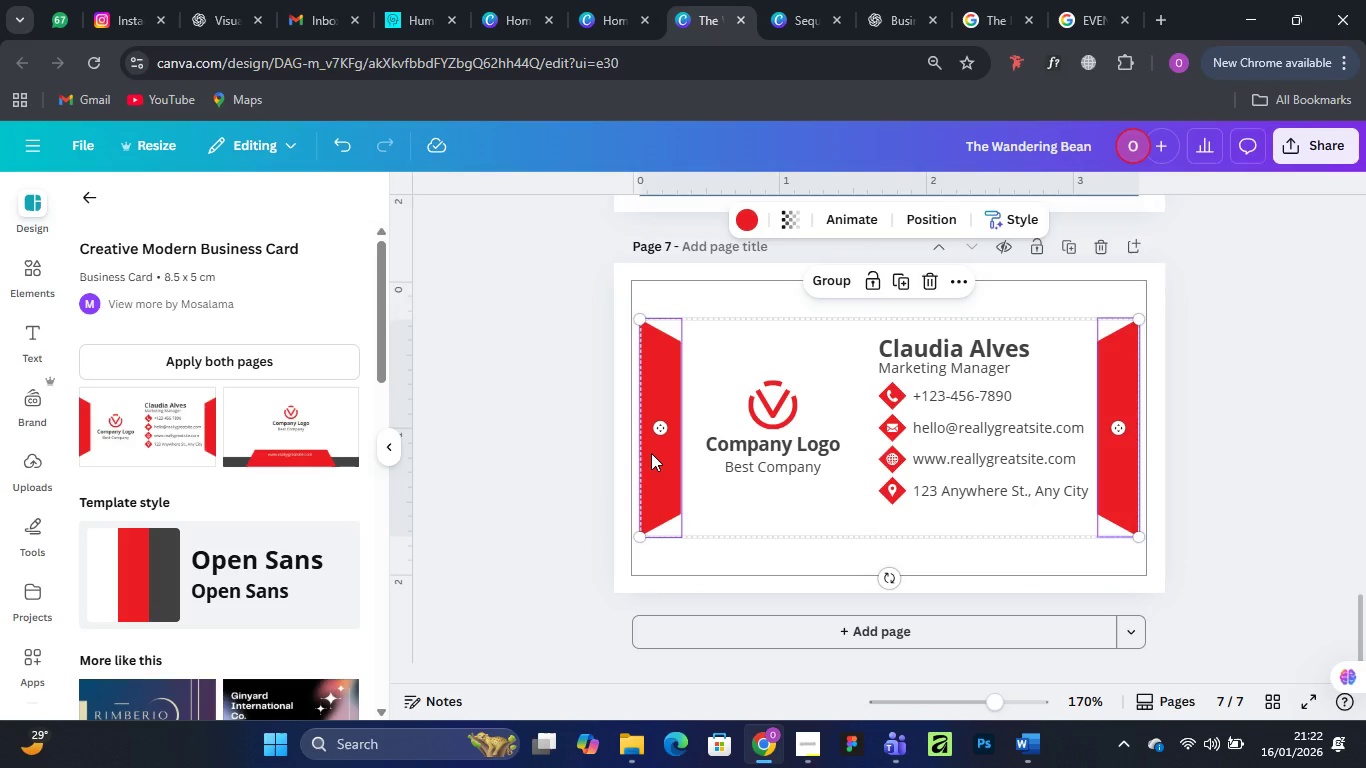 
key(Shift+ShiftLeft)
 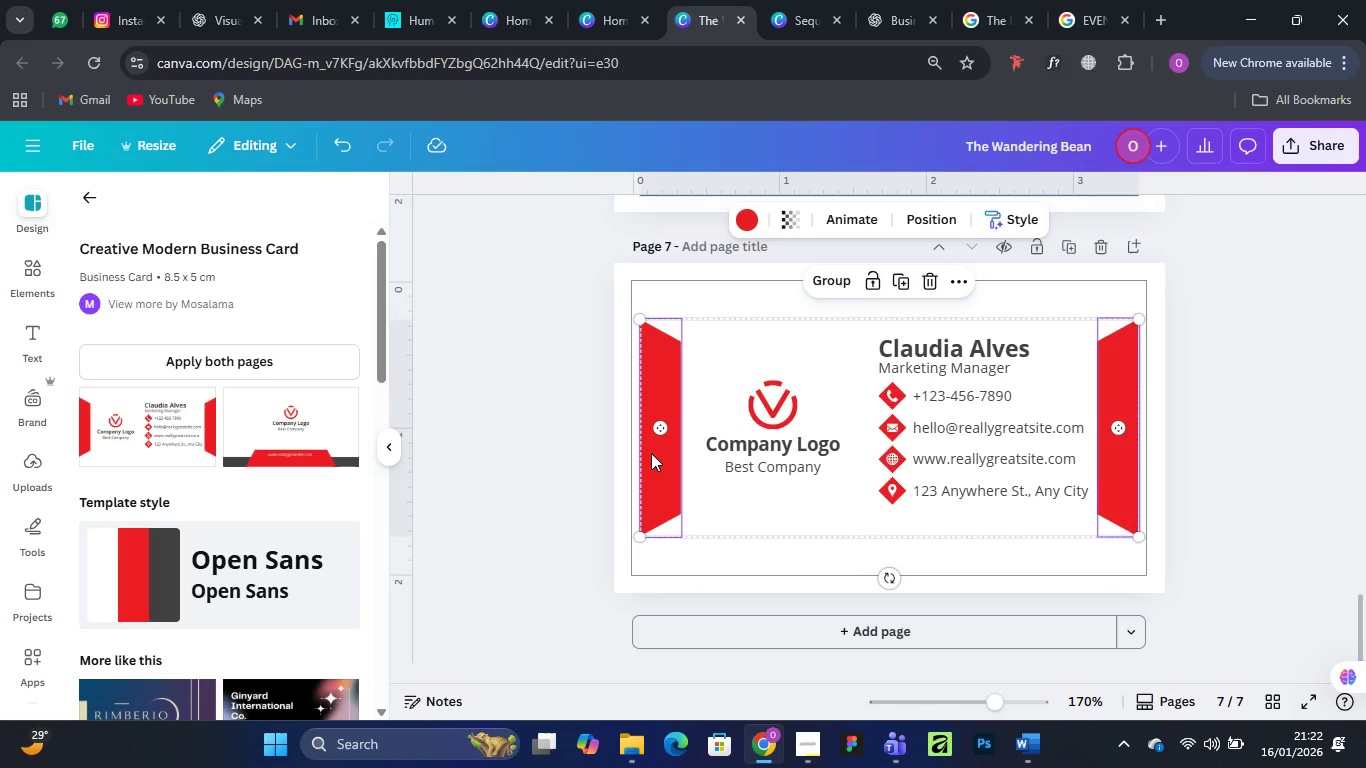 
key(Shift+ShiftLeft)
 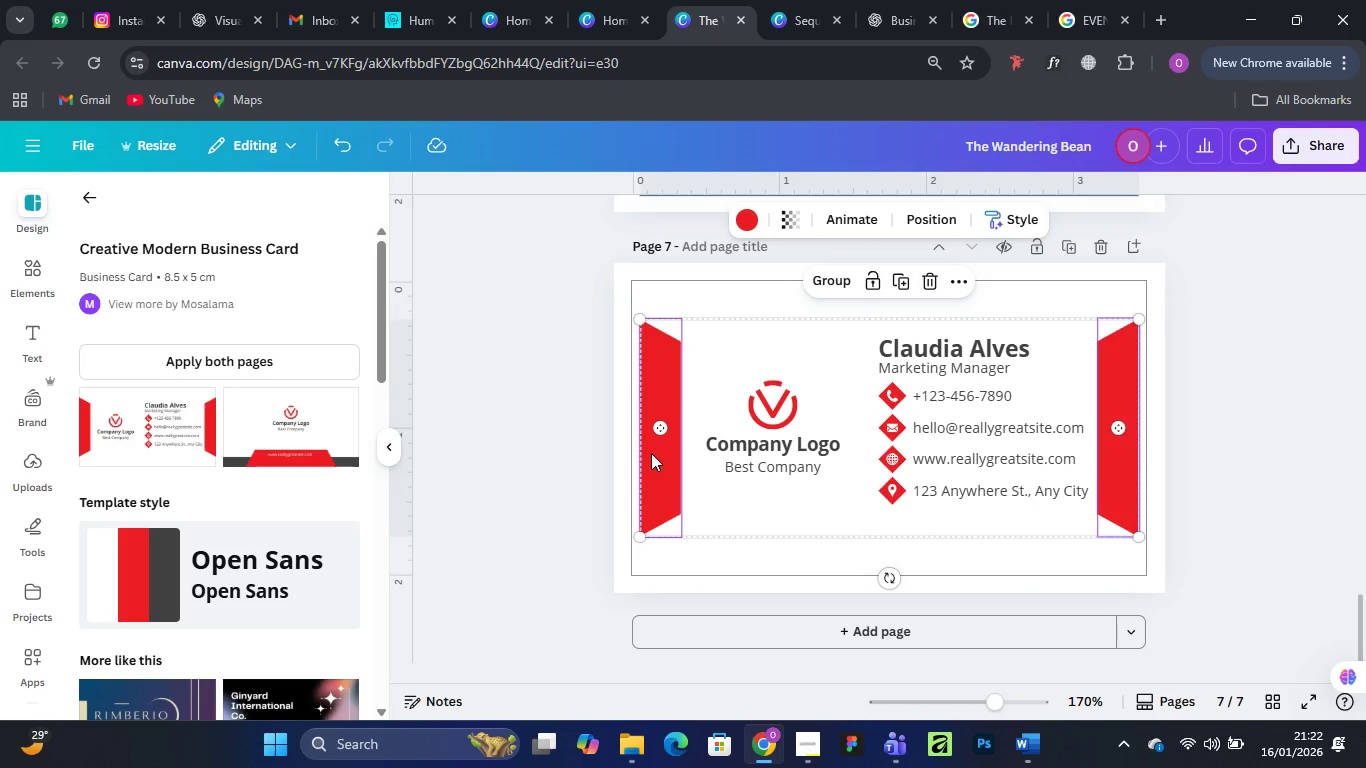 
key(Shift+ShiftLeft)
 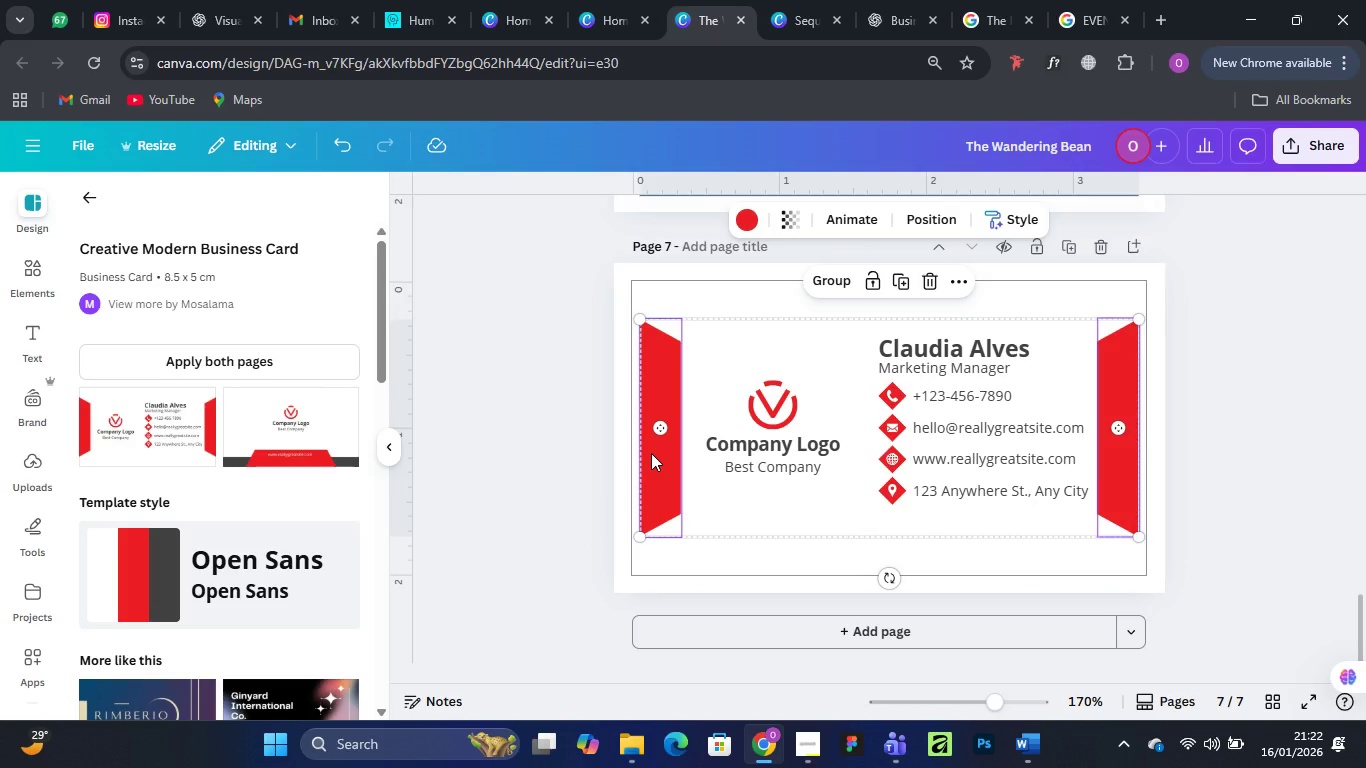 
key(Shift+ShiftLeft)
 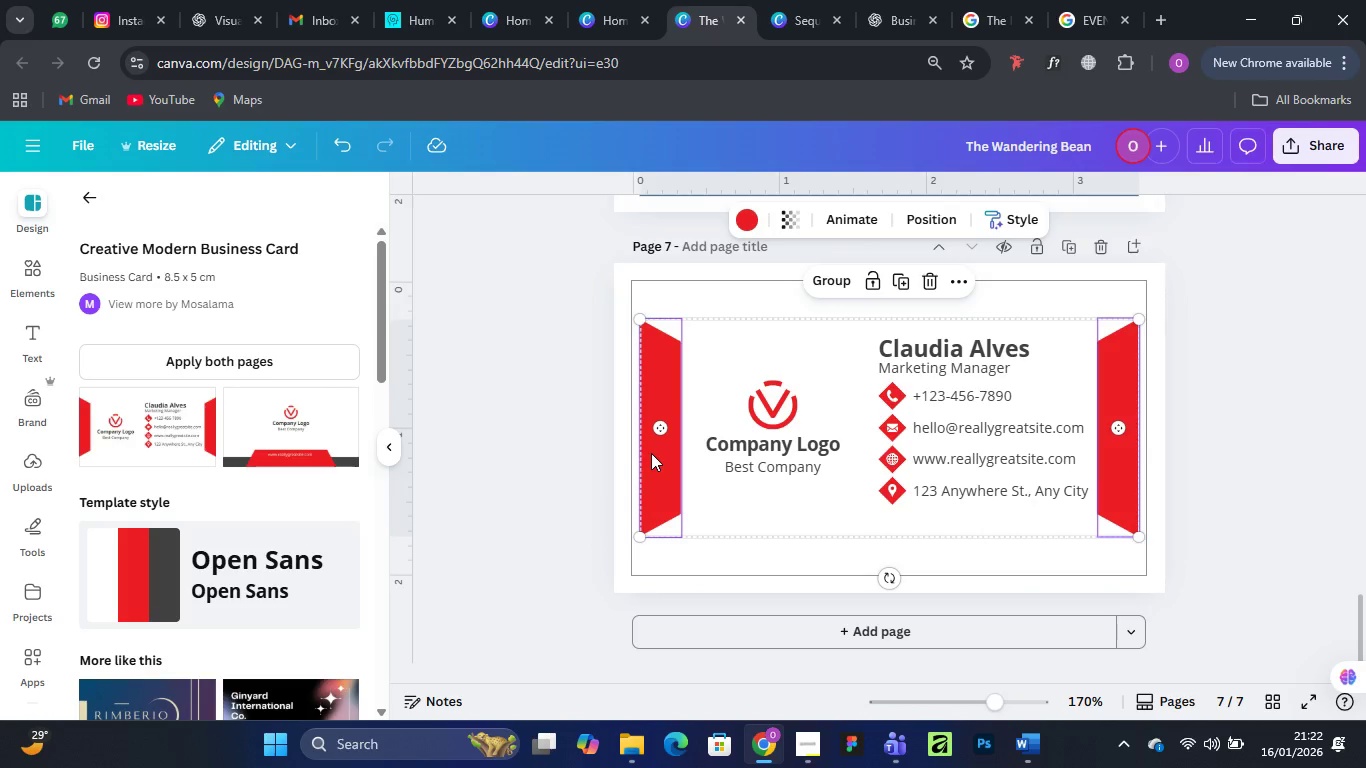 
right_click([651, 453])
 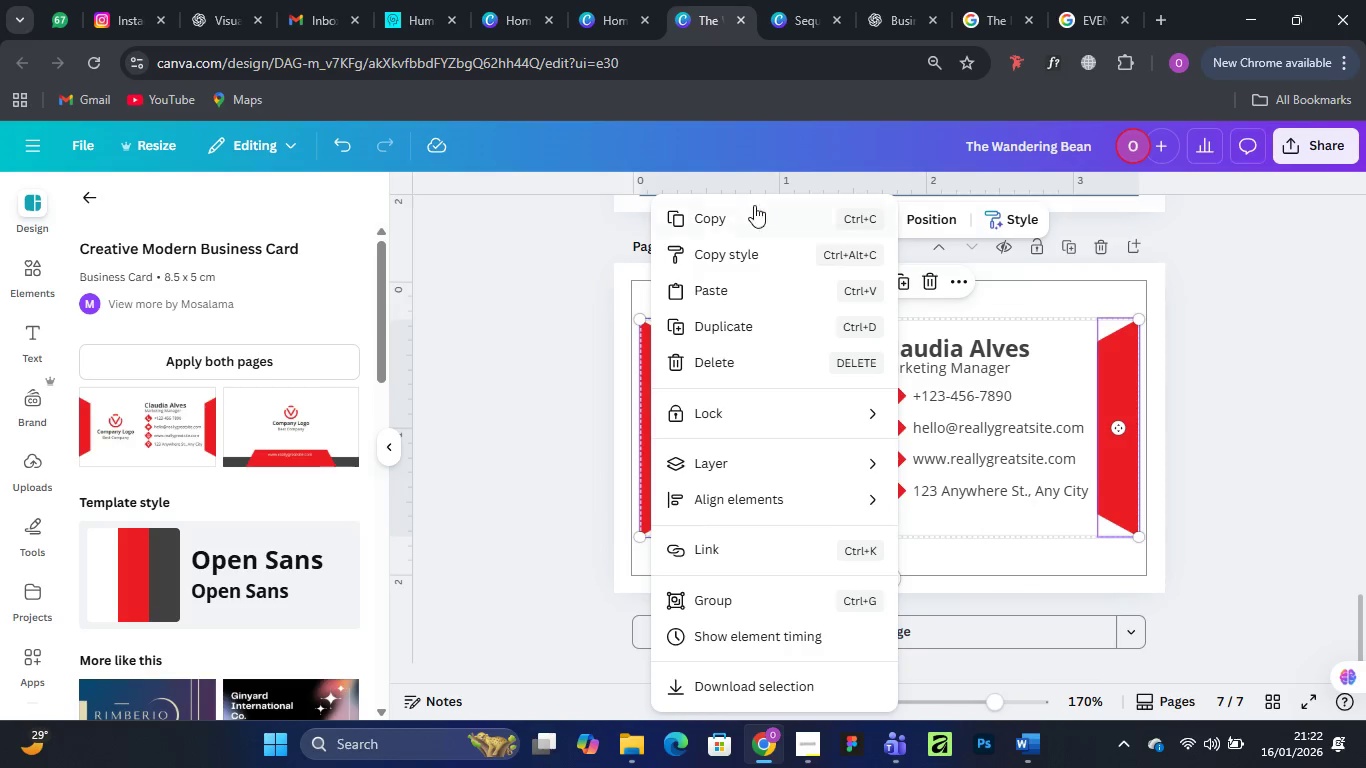 
double_click([753, 212])
 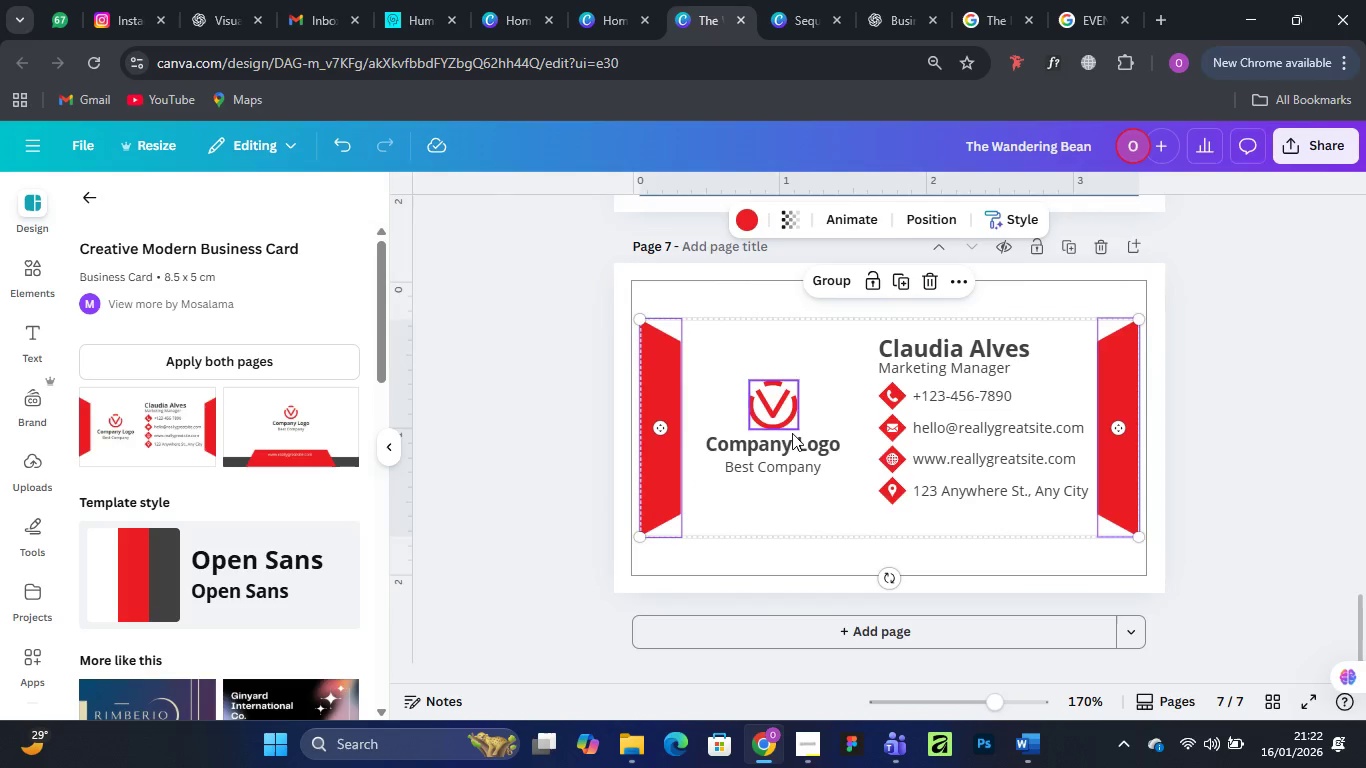 
scroll: coordinate [828, 414], scroll_direction: up, amount: 16.0
 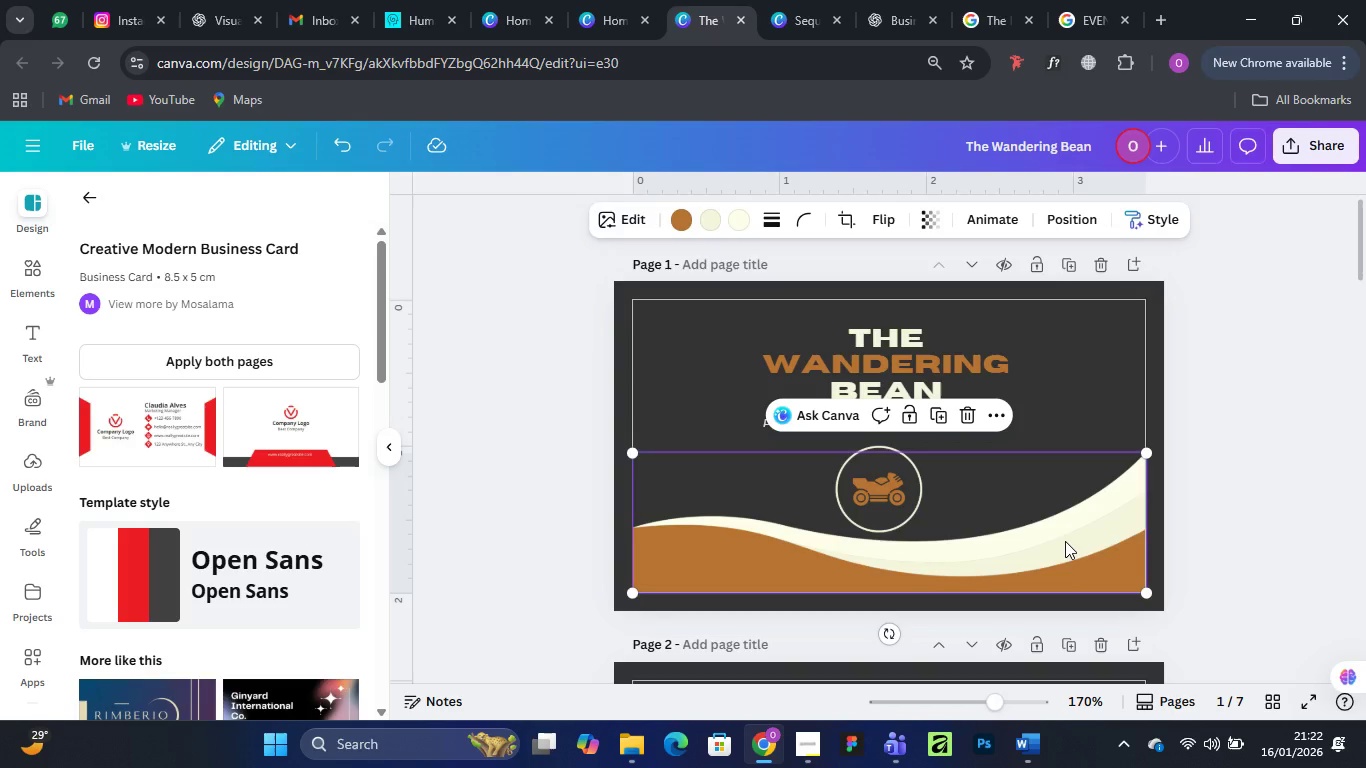 
key(Delete)
 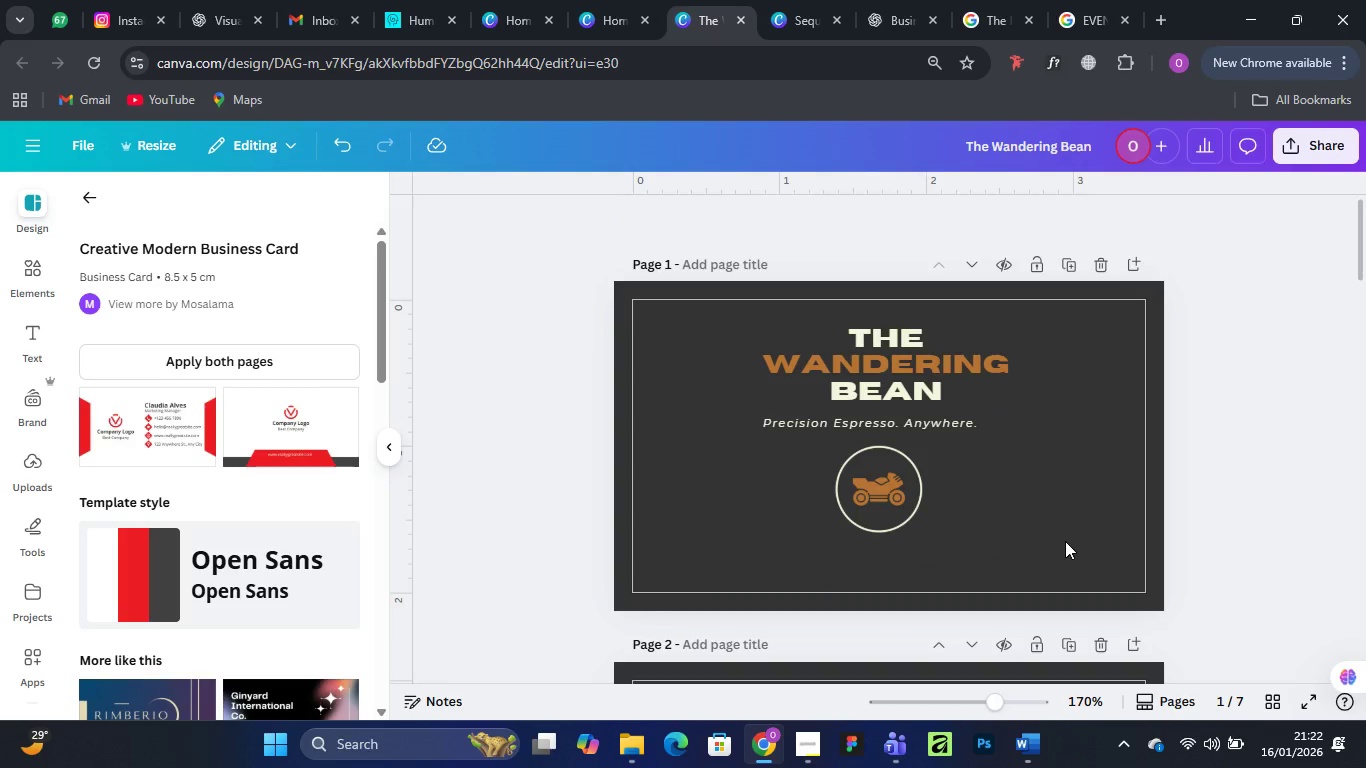 
key(Control+V)
 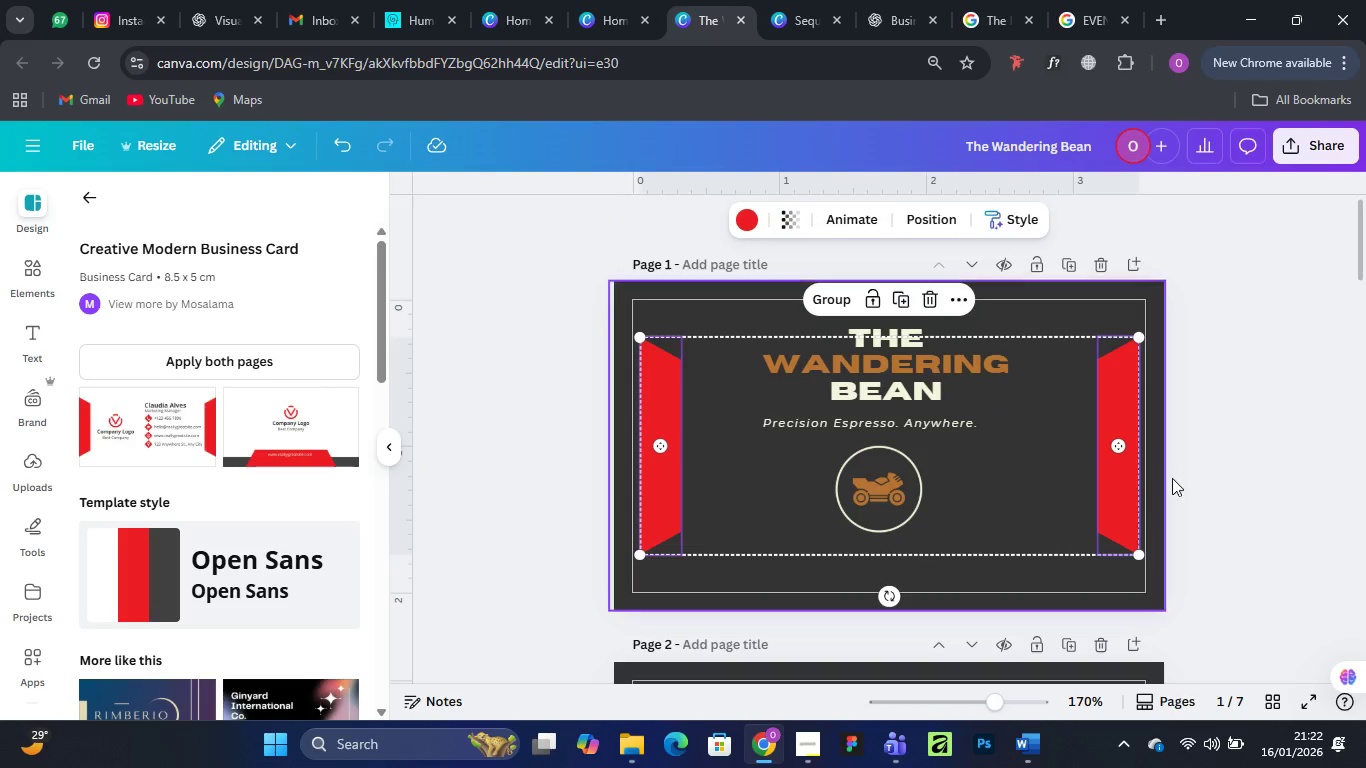 
left_click([1309, 458])
 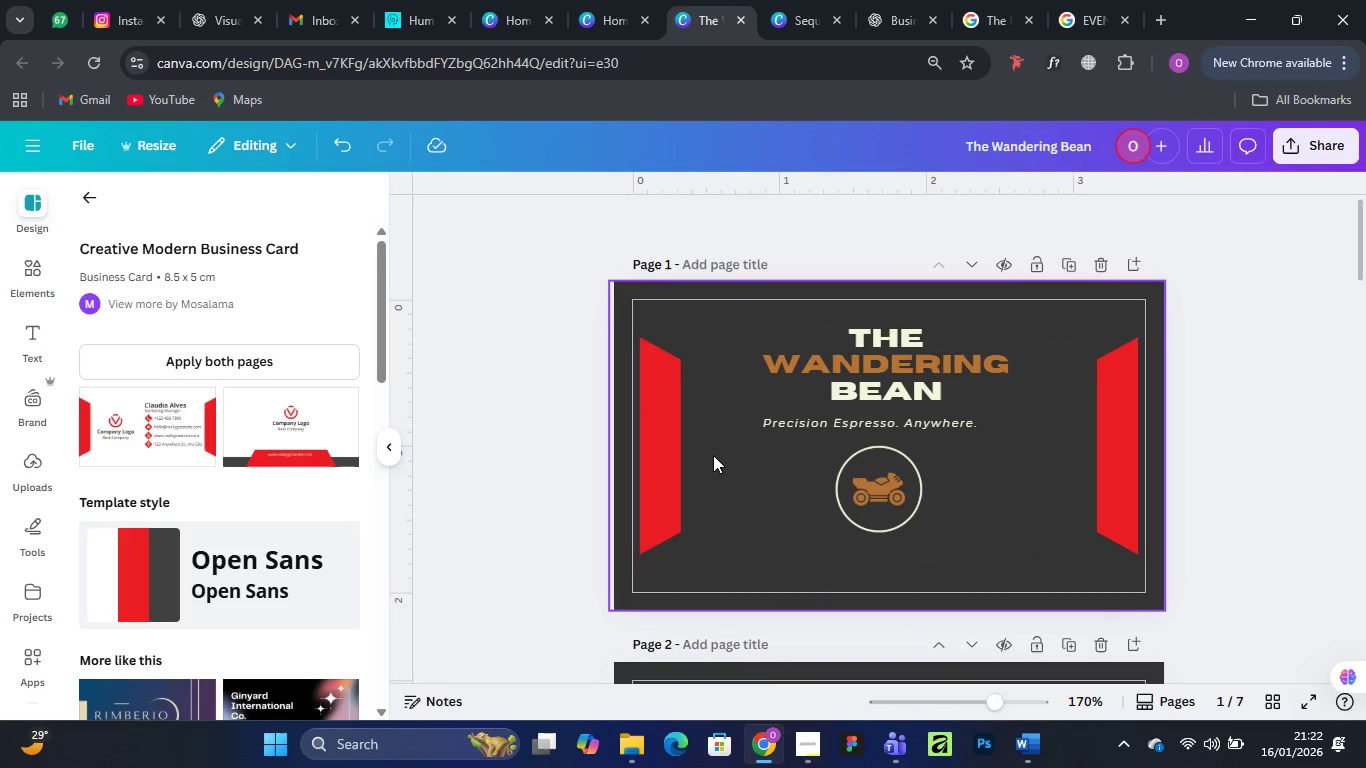 
left_click([658, 456])
 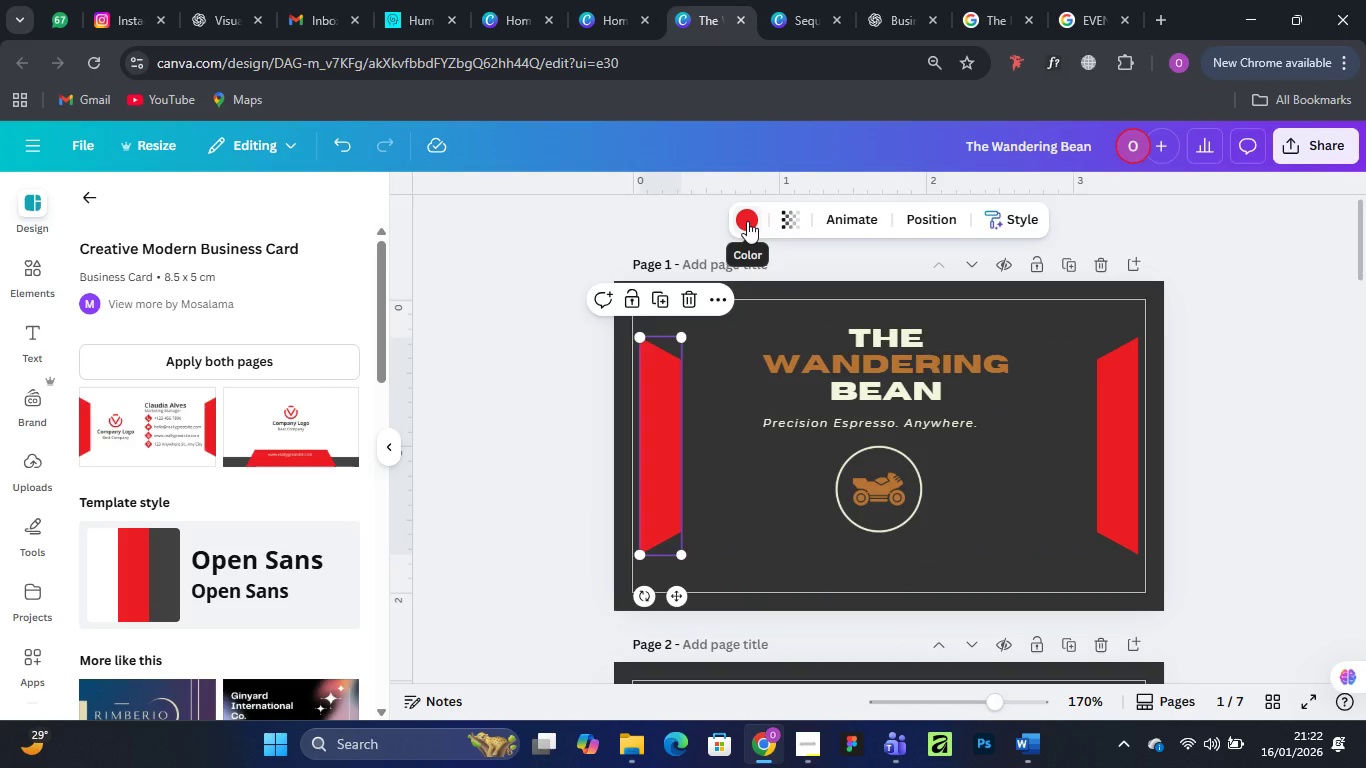 
left_click([747, 221])
 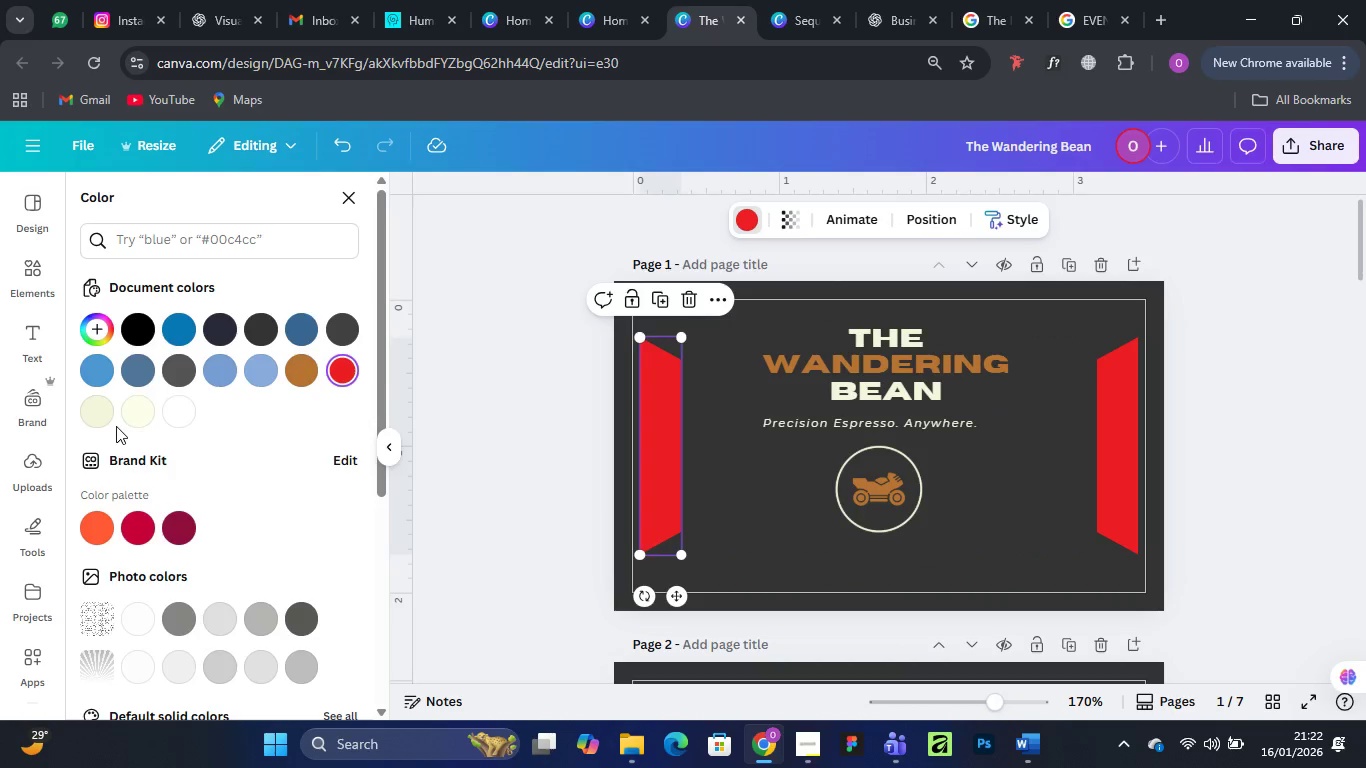 
left_click([92, 412])
 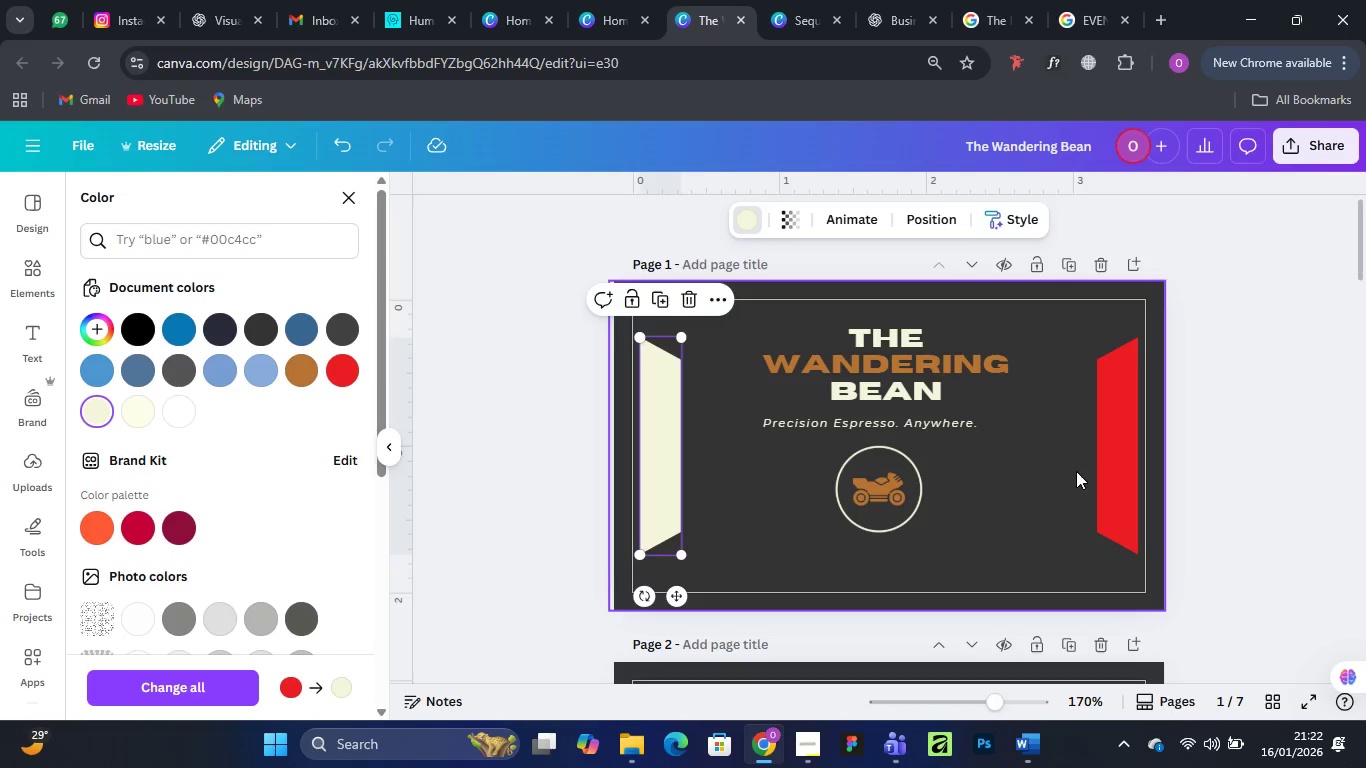 
left_click([1122, 444])
 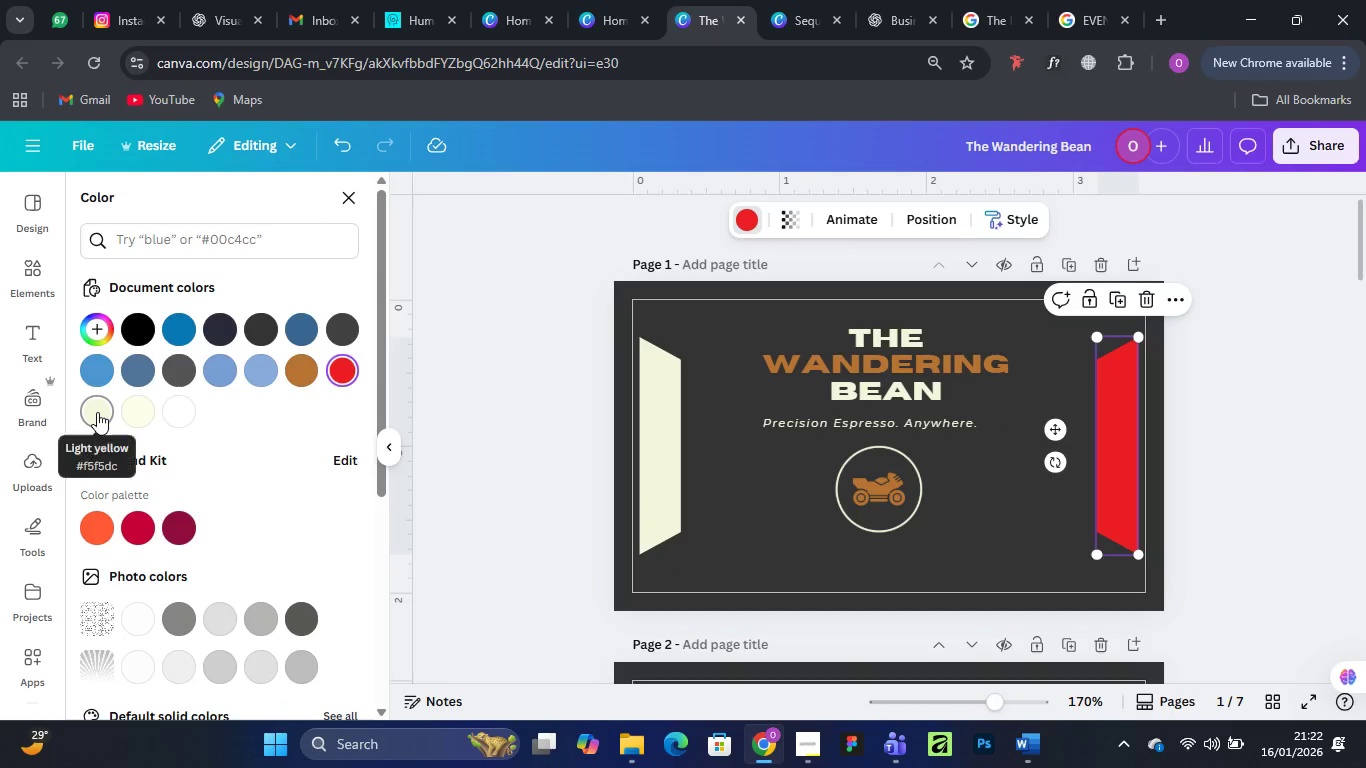 
left_click([97, 412])
 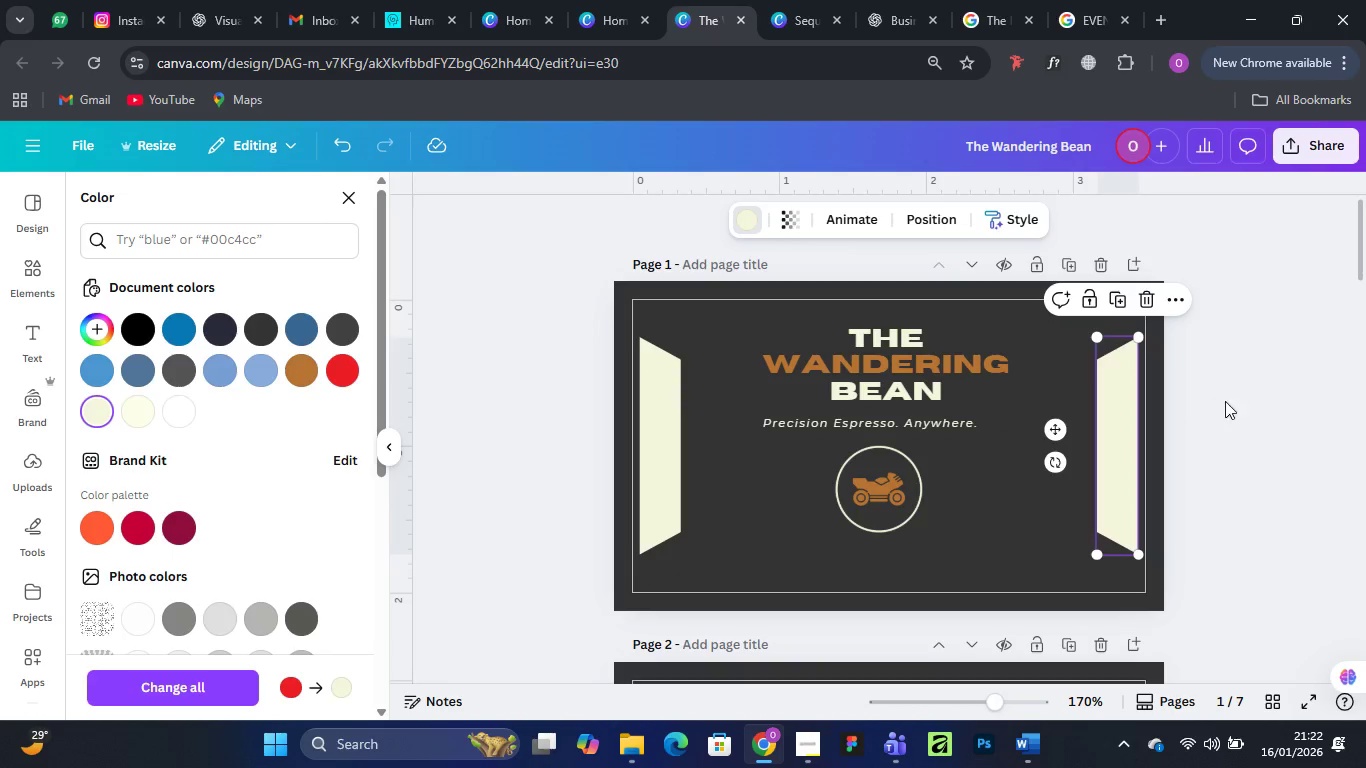 
left_click([1296, 399])
 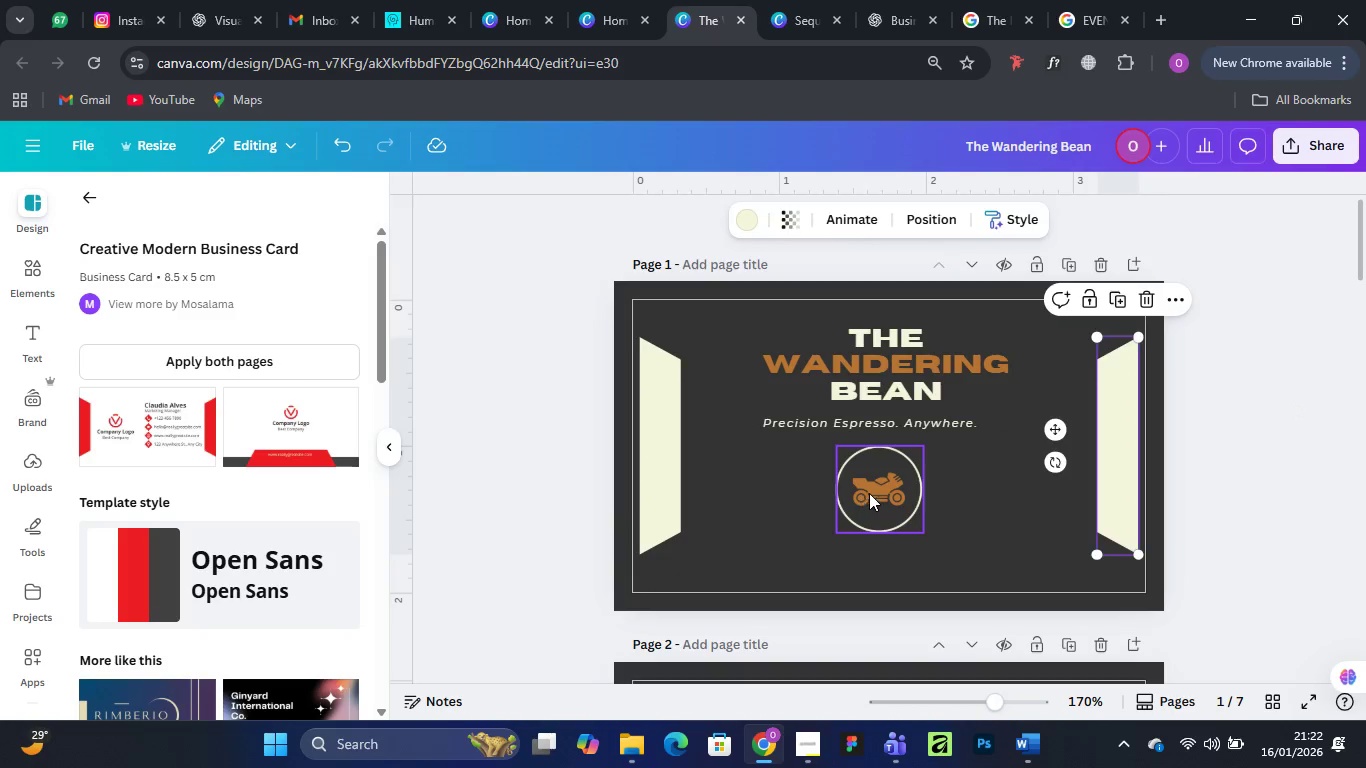 
left_click_drag(start_coordinate=[871, 491], to_coordinate=[870, 529])
 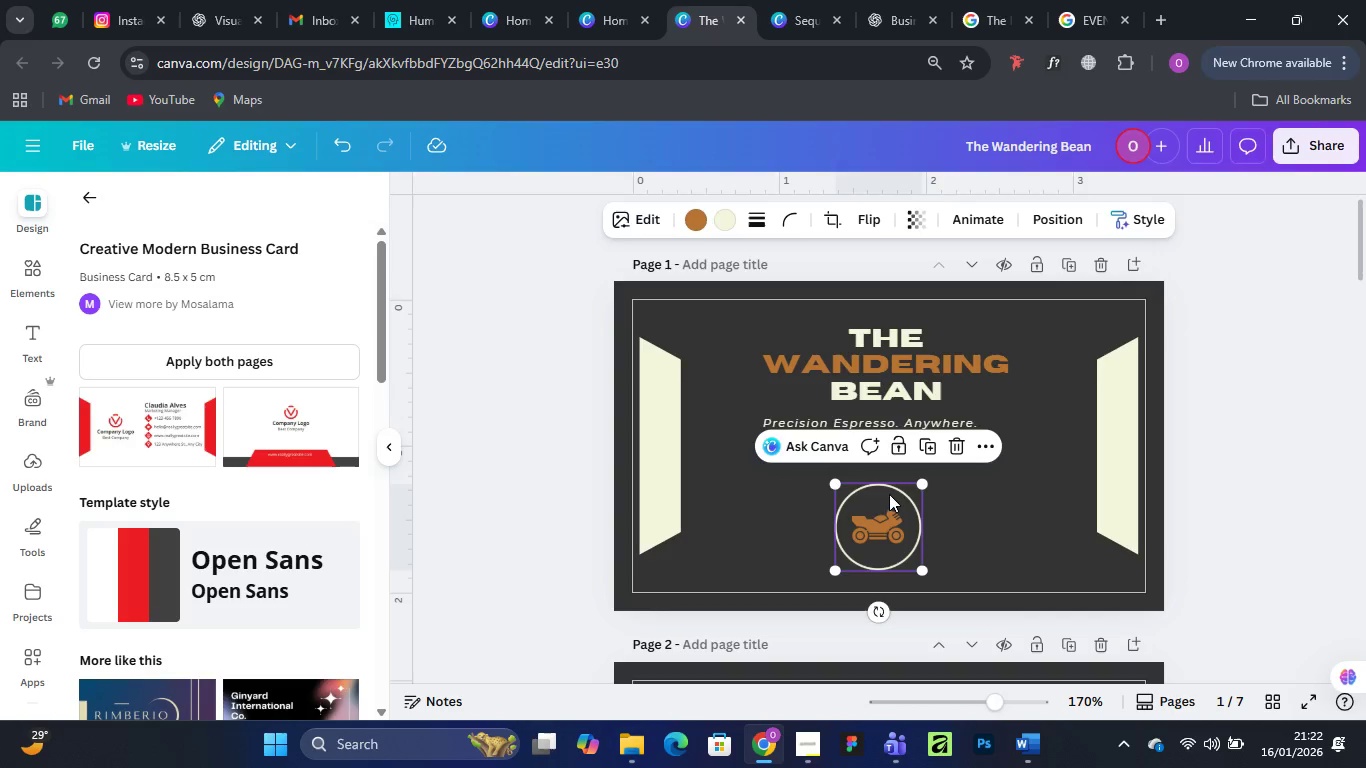 
left_click_drag(start_coordinate=[882, 526], to_coordinate=[882, 537])
 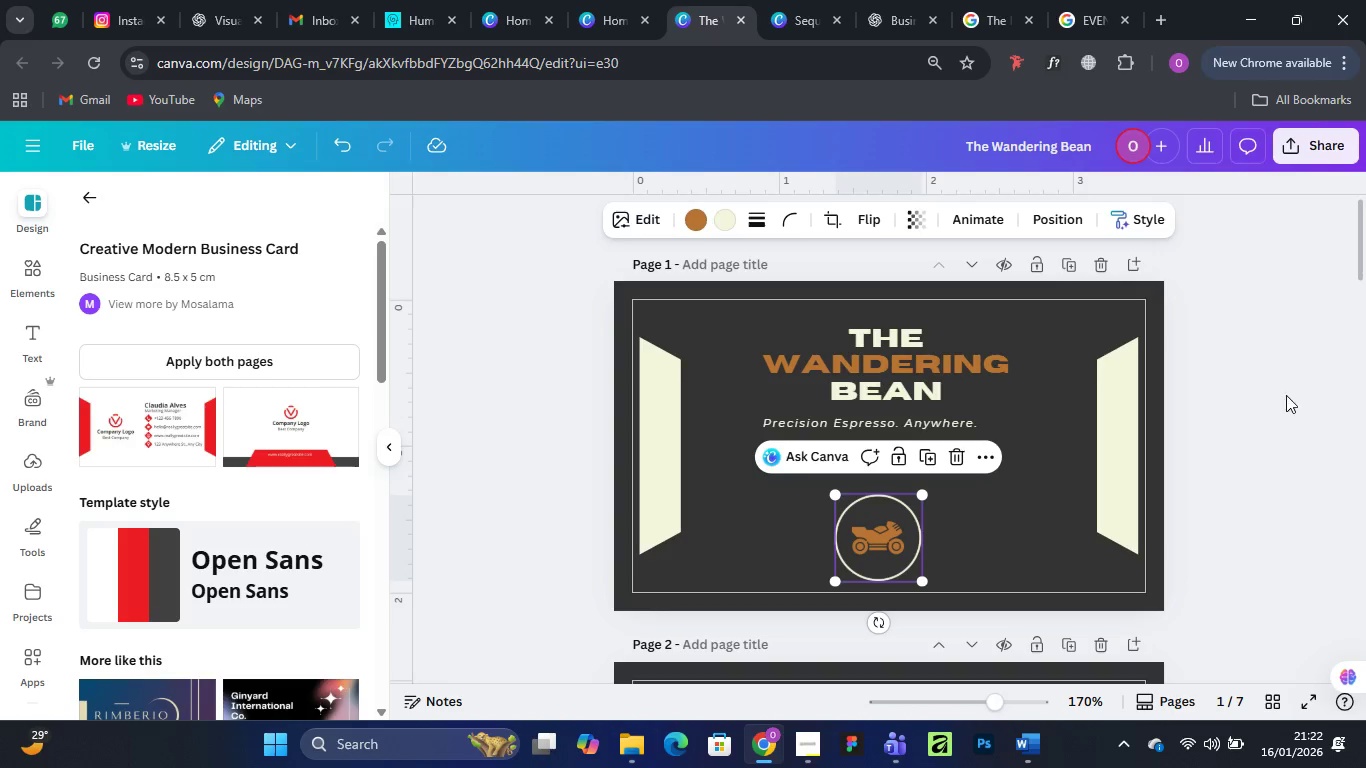 
left_click([1319, 387])
 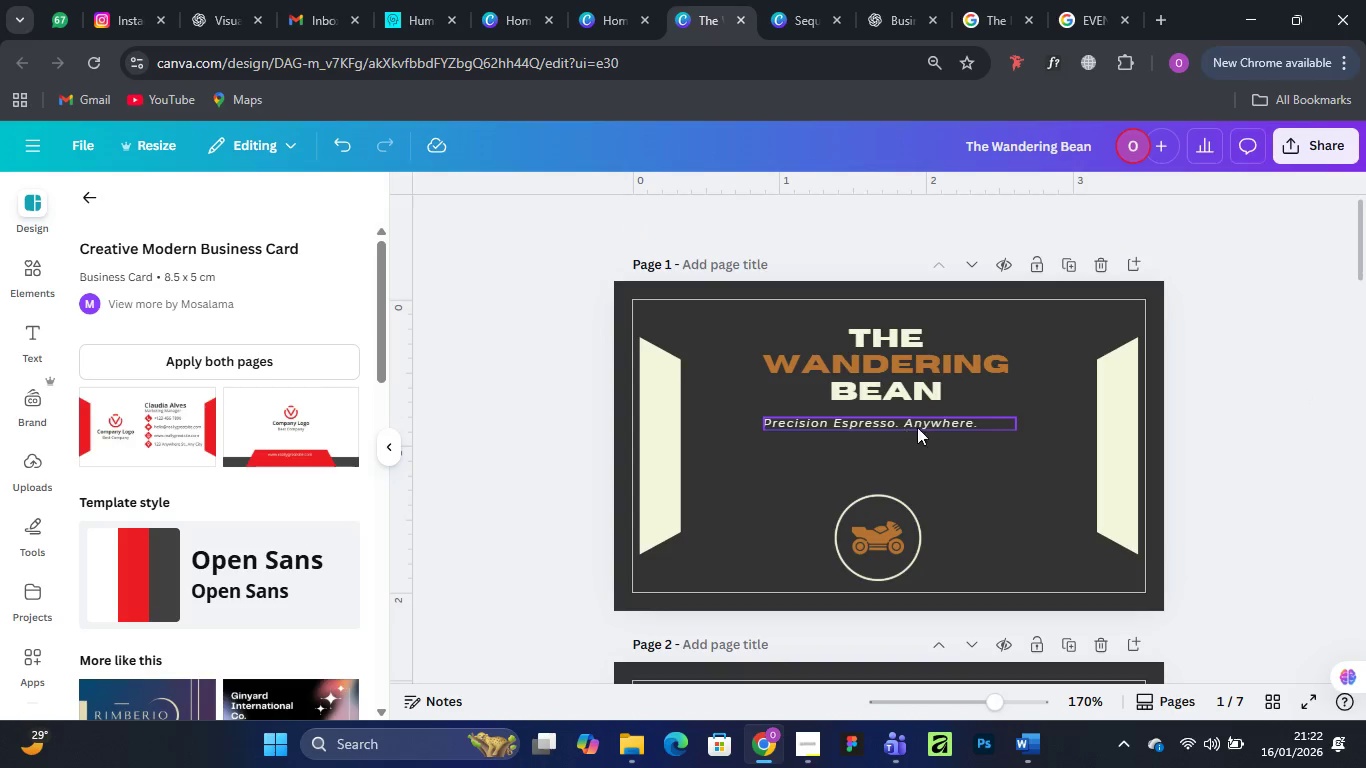 
left_click_drag(start_coordinate=[929, 426], to_coordinate=[932, 460])
 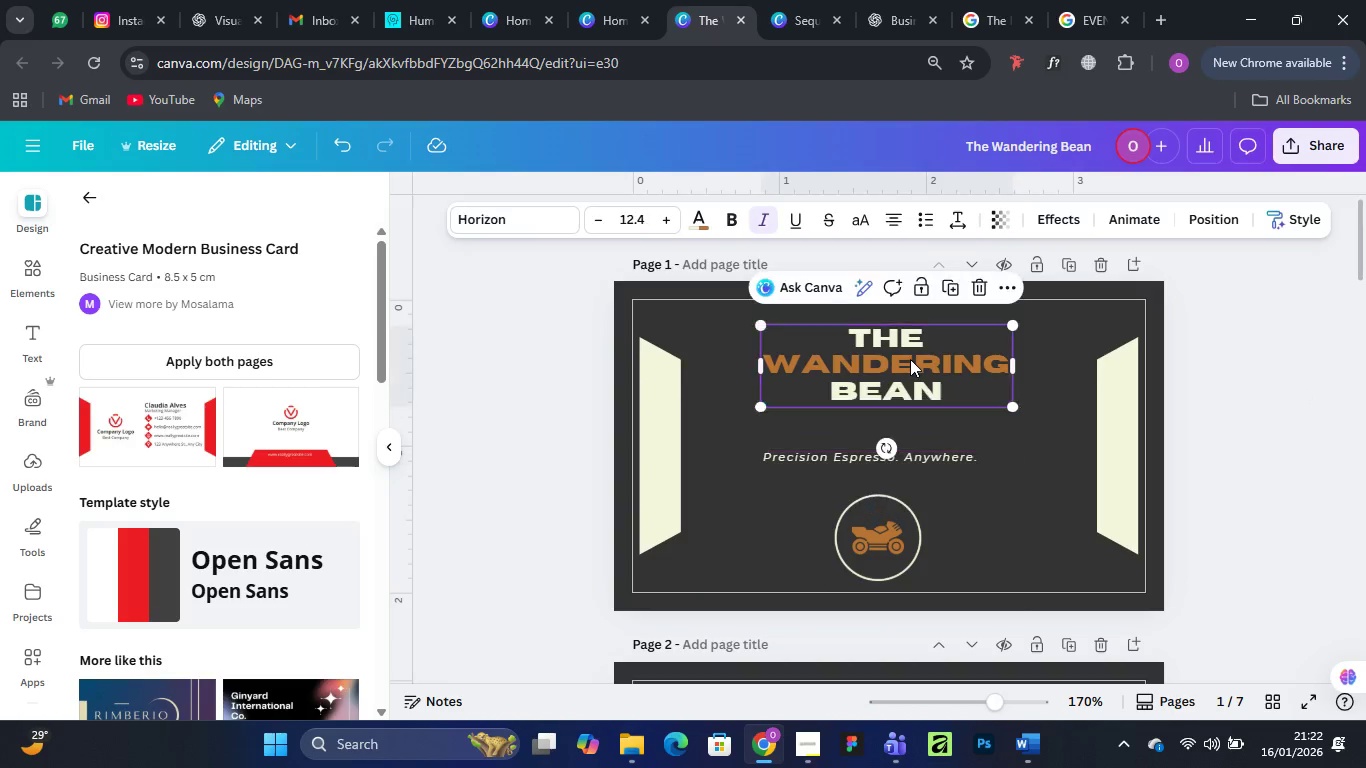 
left_click([910, 359])
 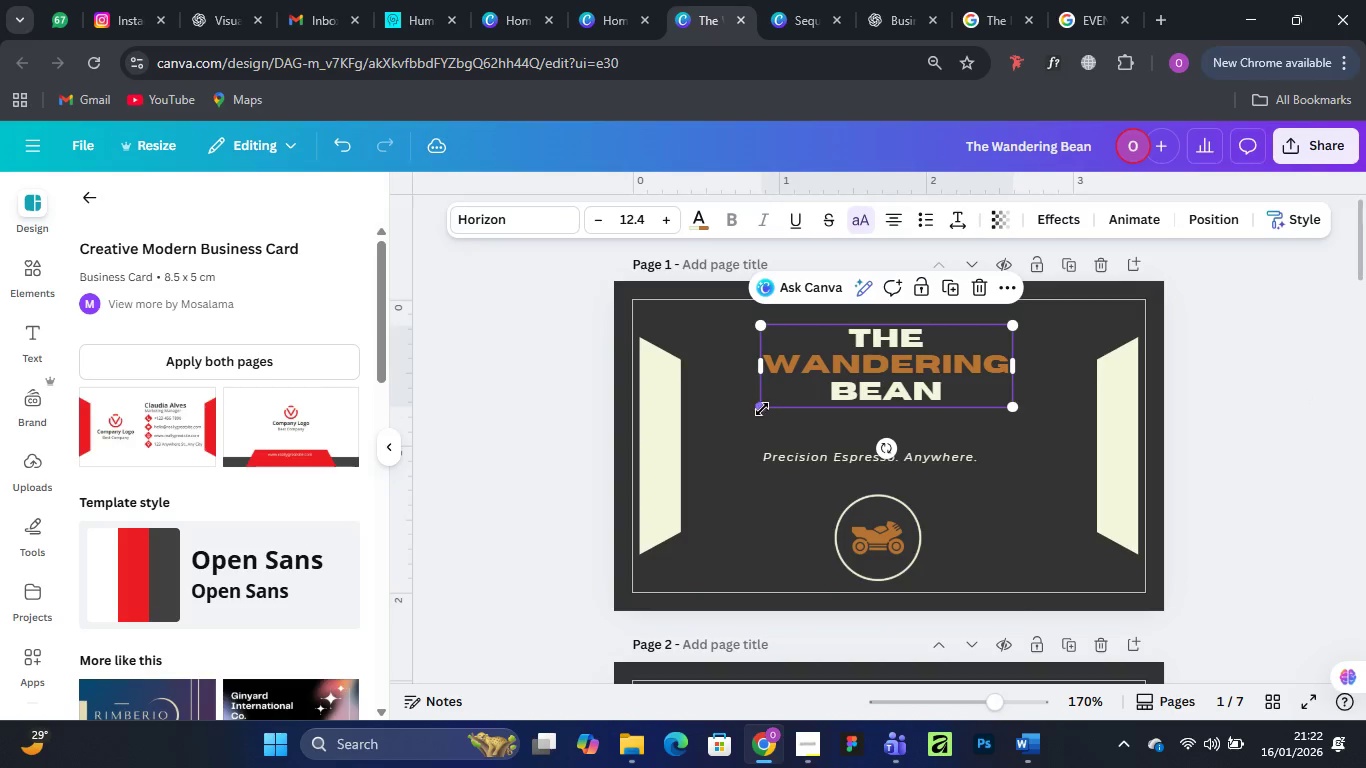 
left_click_drag(start_coordinate=[762, 409], to_coordinate=[742, 415])
 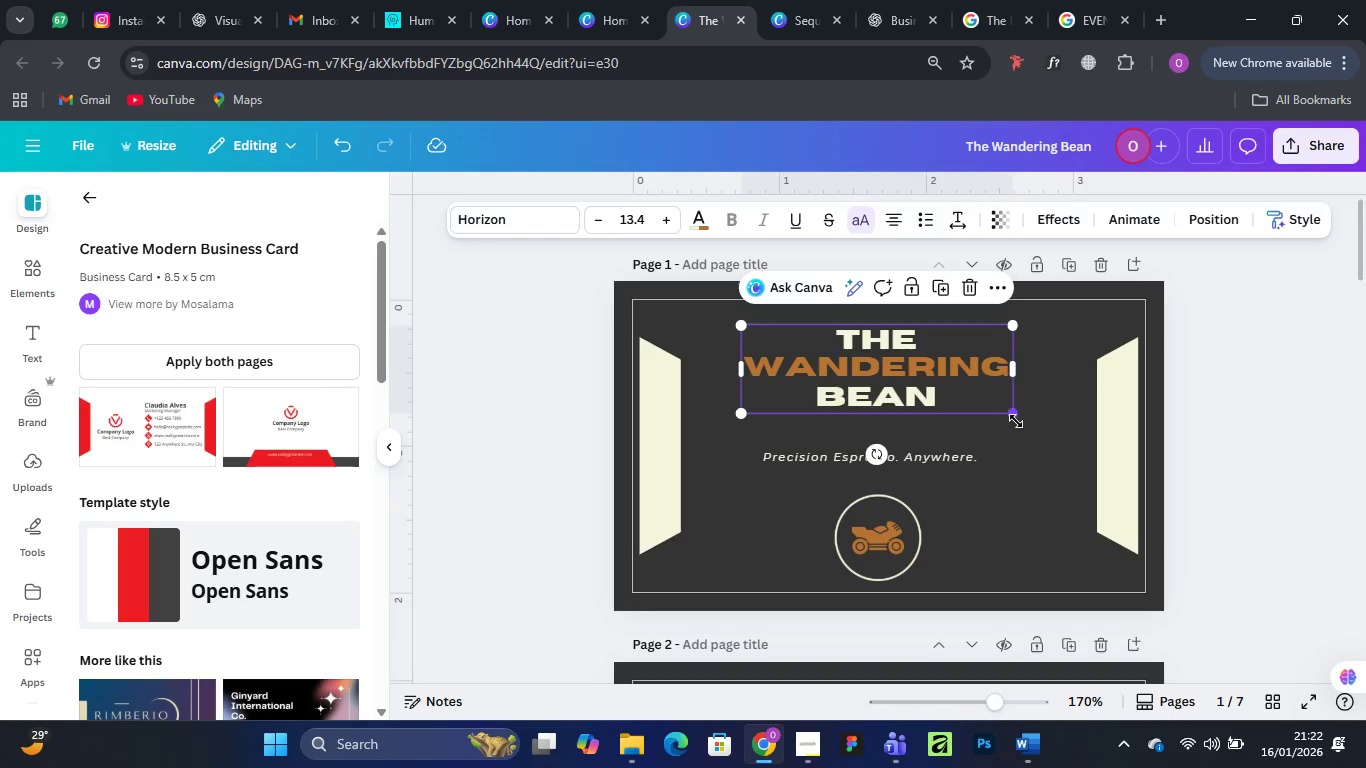 
left_click_drag(start_coordinate=[1016, 420], to_coordinate=[1023, 424])
 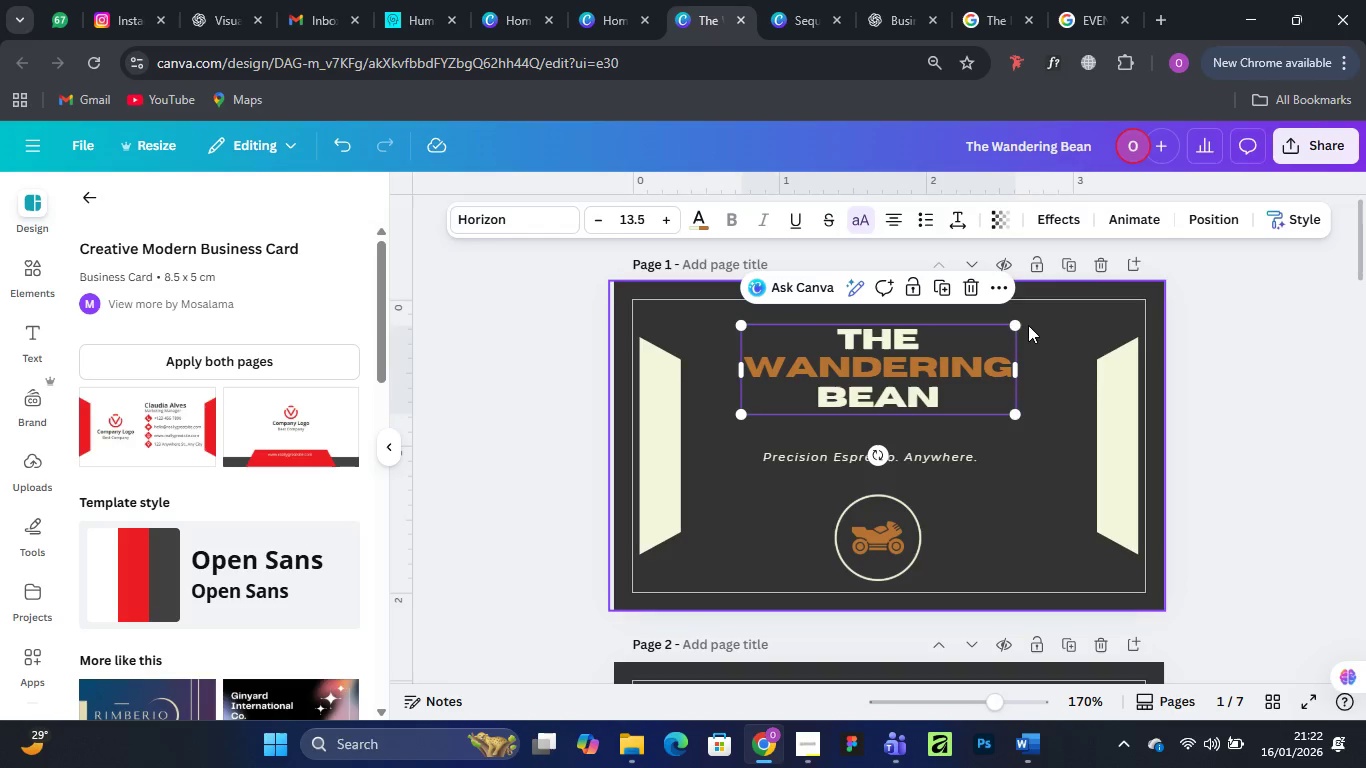 
left_click_drag(start_coordinate=[1017, 325], to_coordinate=[998, 330])
 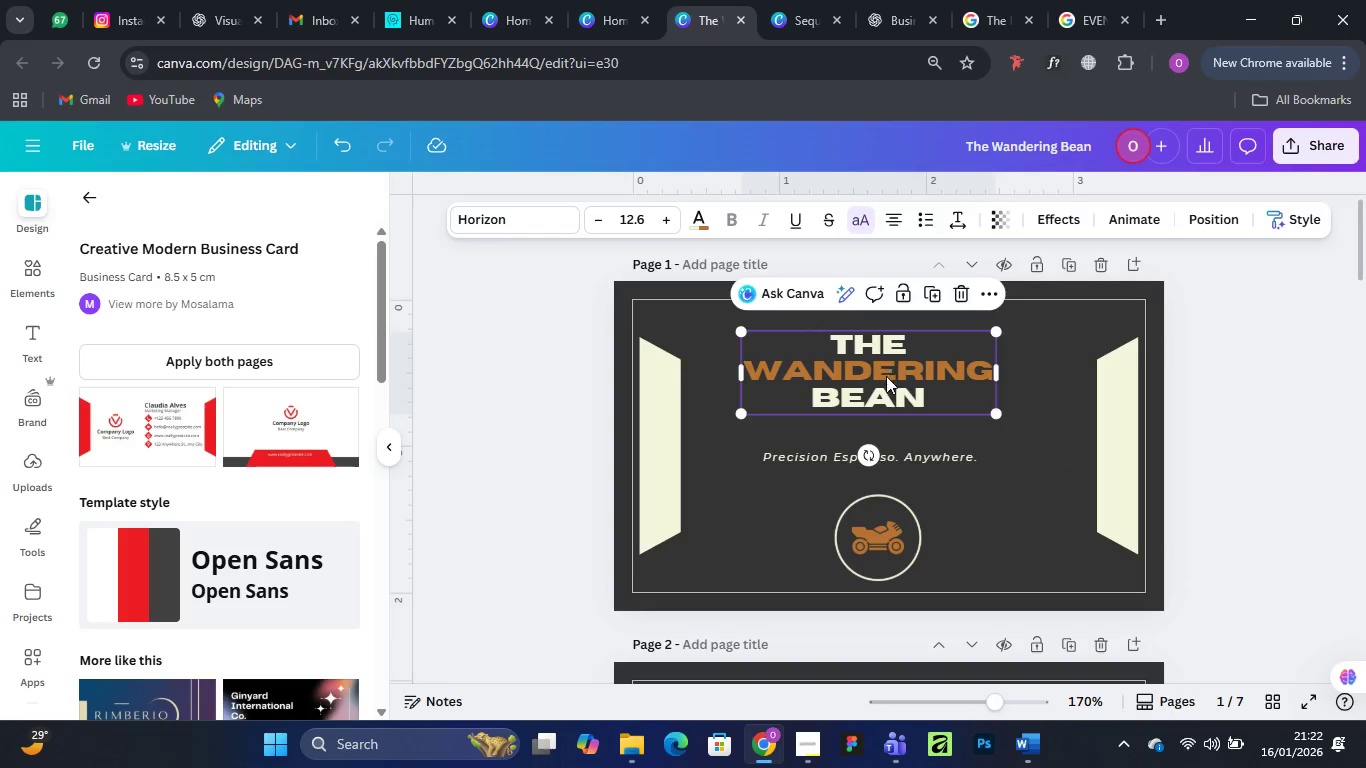 
left_click_drag(start_coordinate=[886, 368], to_coordinate=[900, 379])
 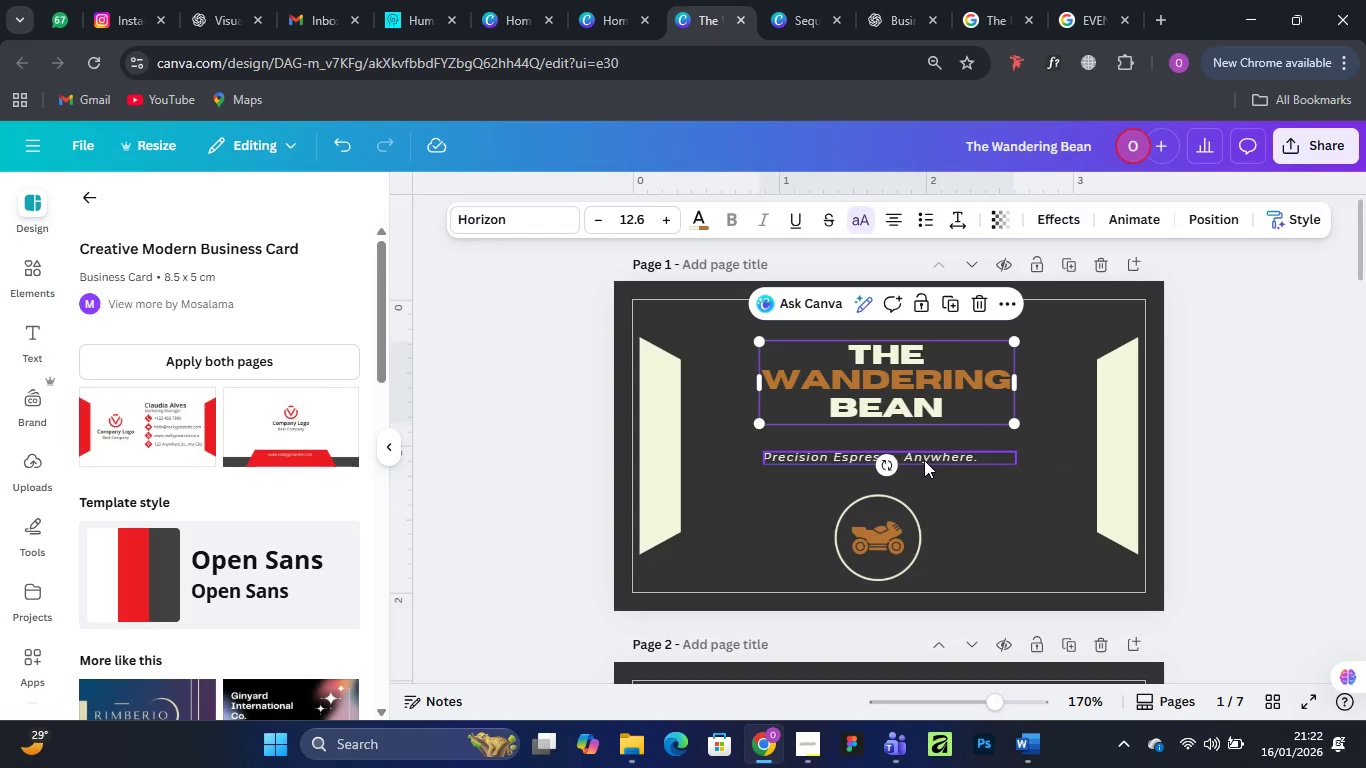 
left_click_drag(start_coordinate=[925, 459], to_coordinate=[928, 445])
 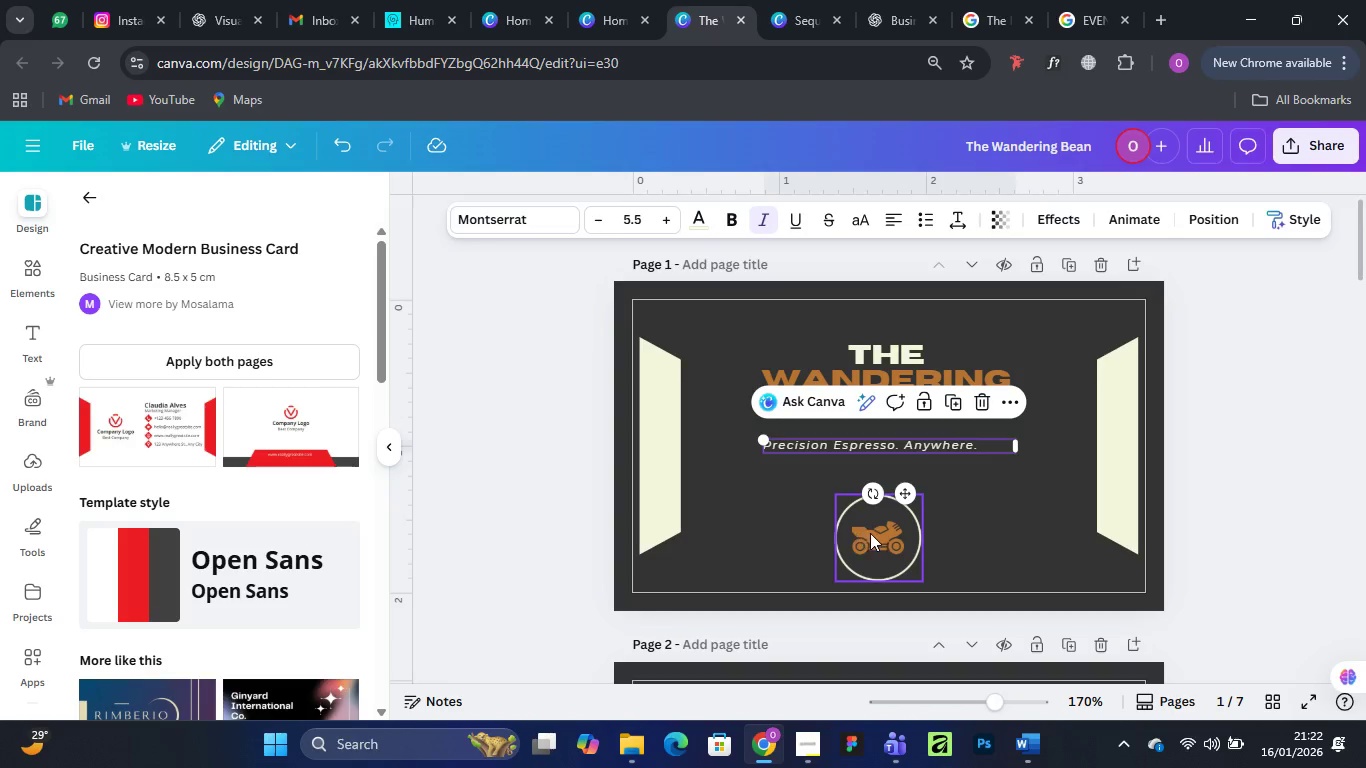 
left_click_drag(start_coordinate=[873, 534], to_coordinate=[878, 507])
 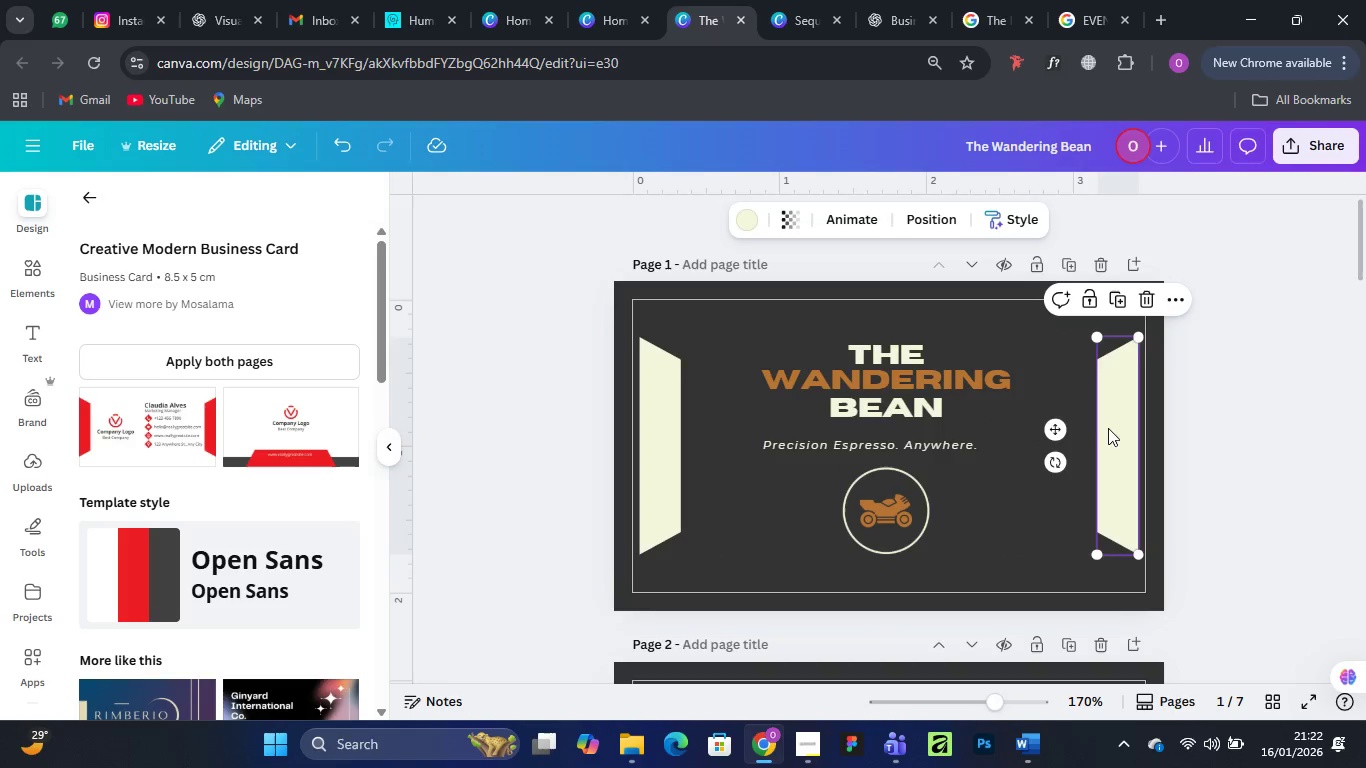 
left_click_drag(start_coordinate=[1090, 341], to_coordinate=[1078, 302])
 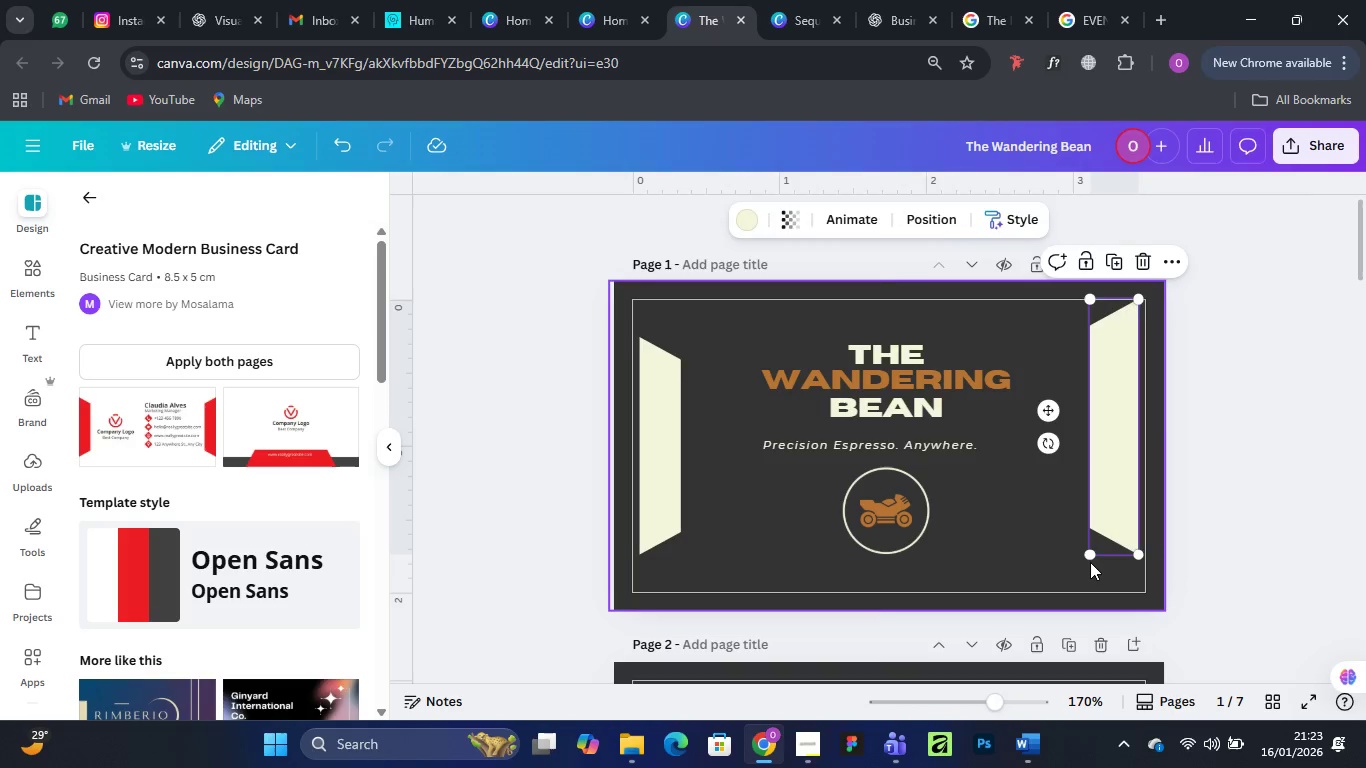 
left_click([1090, 562])
 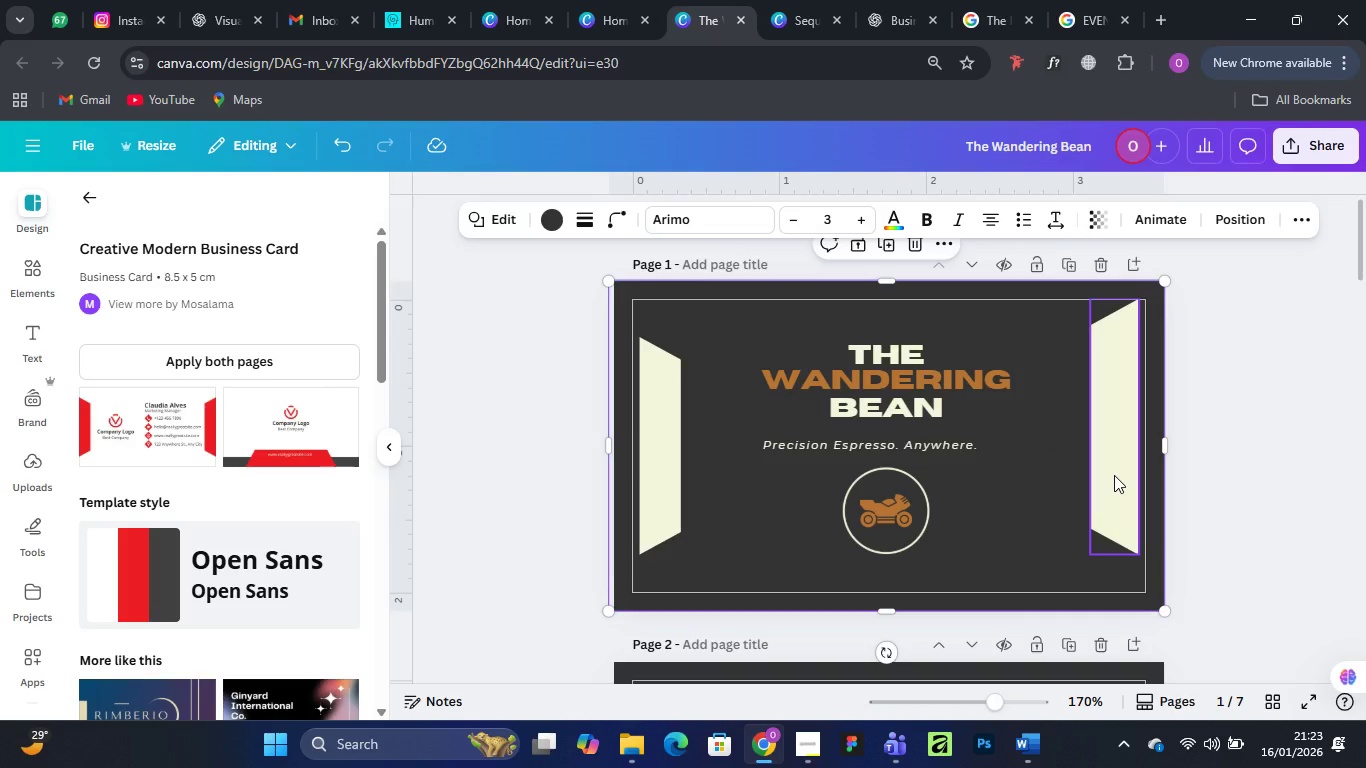 
left_click([1114, 475])
 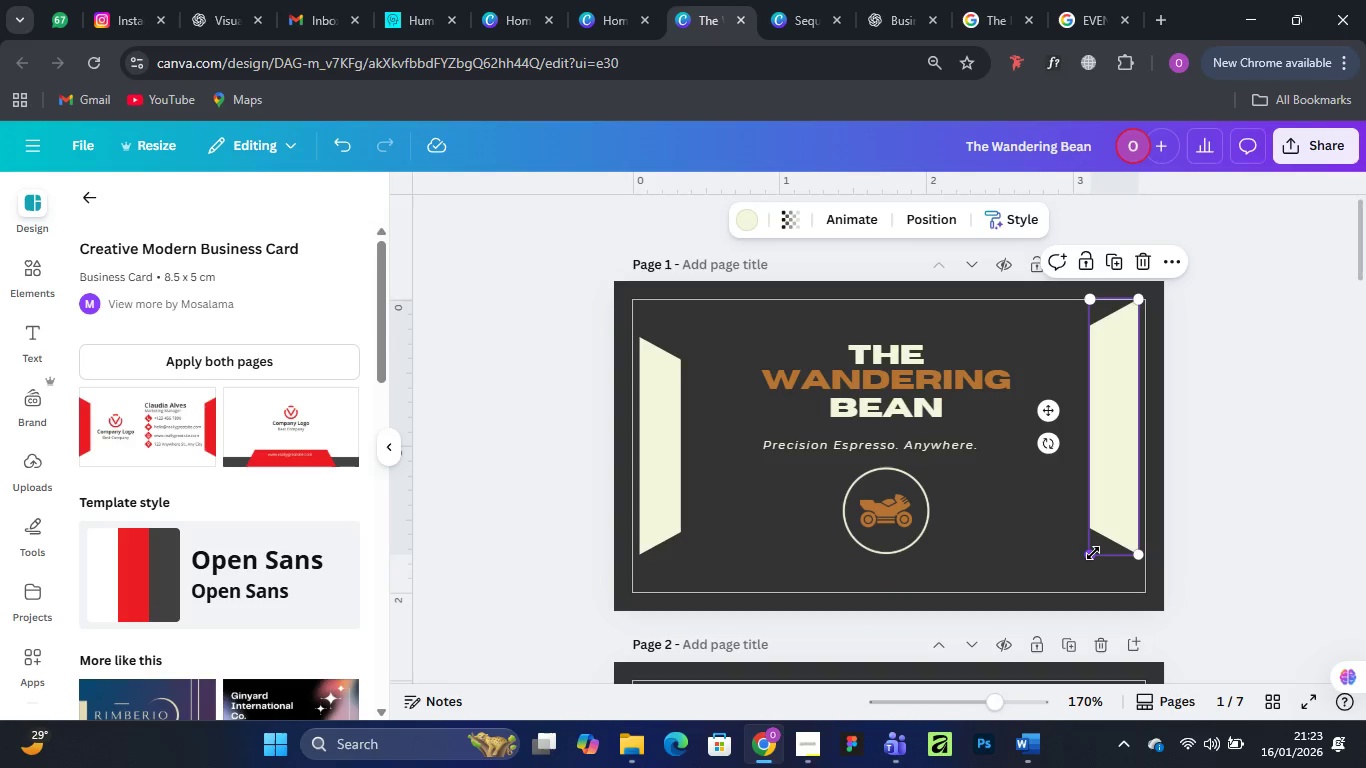 
left_click_drag(start_coordinate=[1093, 553], to_coordinate=[1066, 575])
 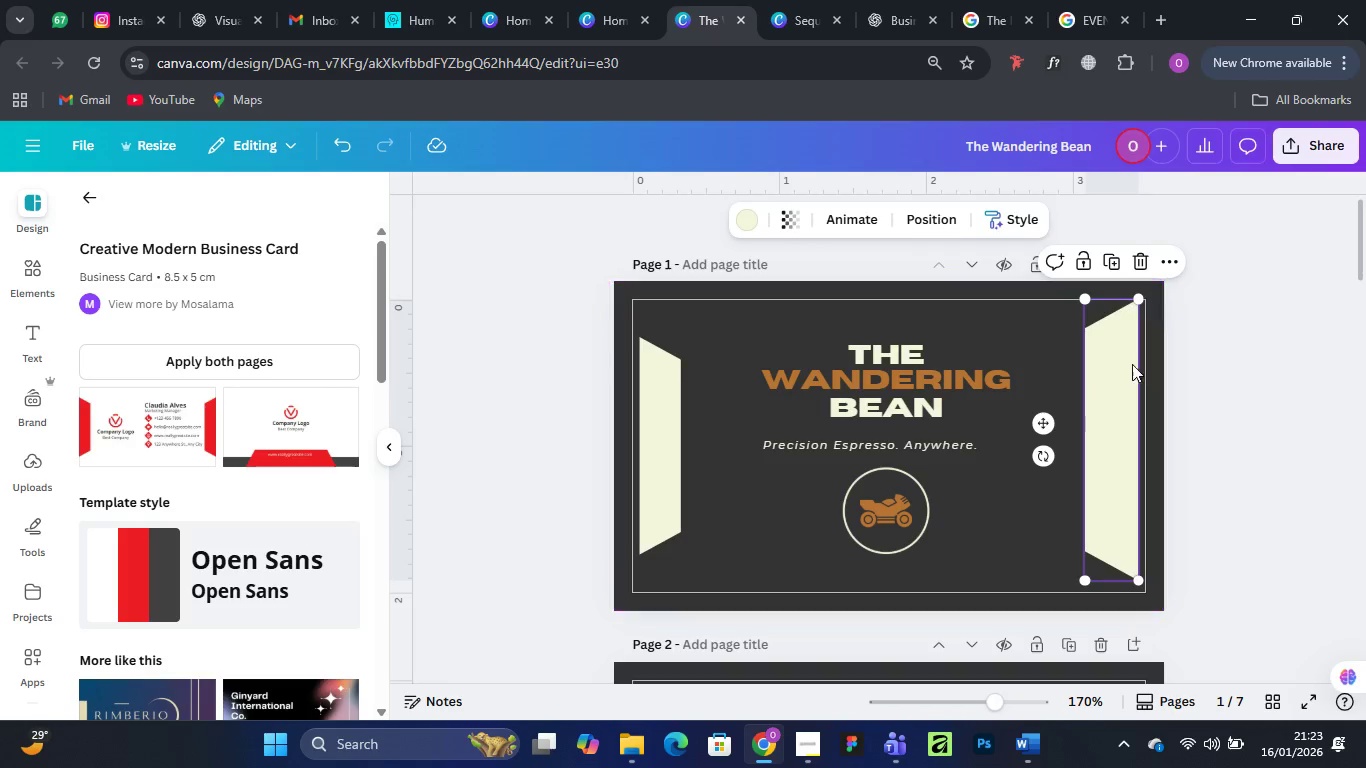 
wait(5.14)
 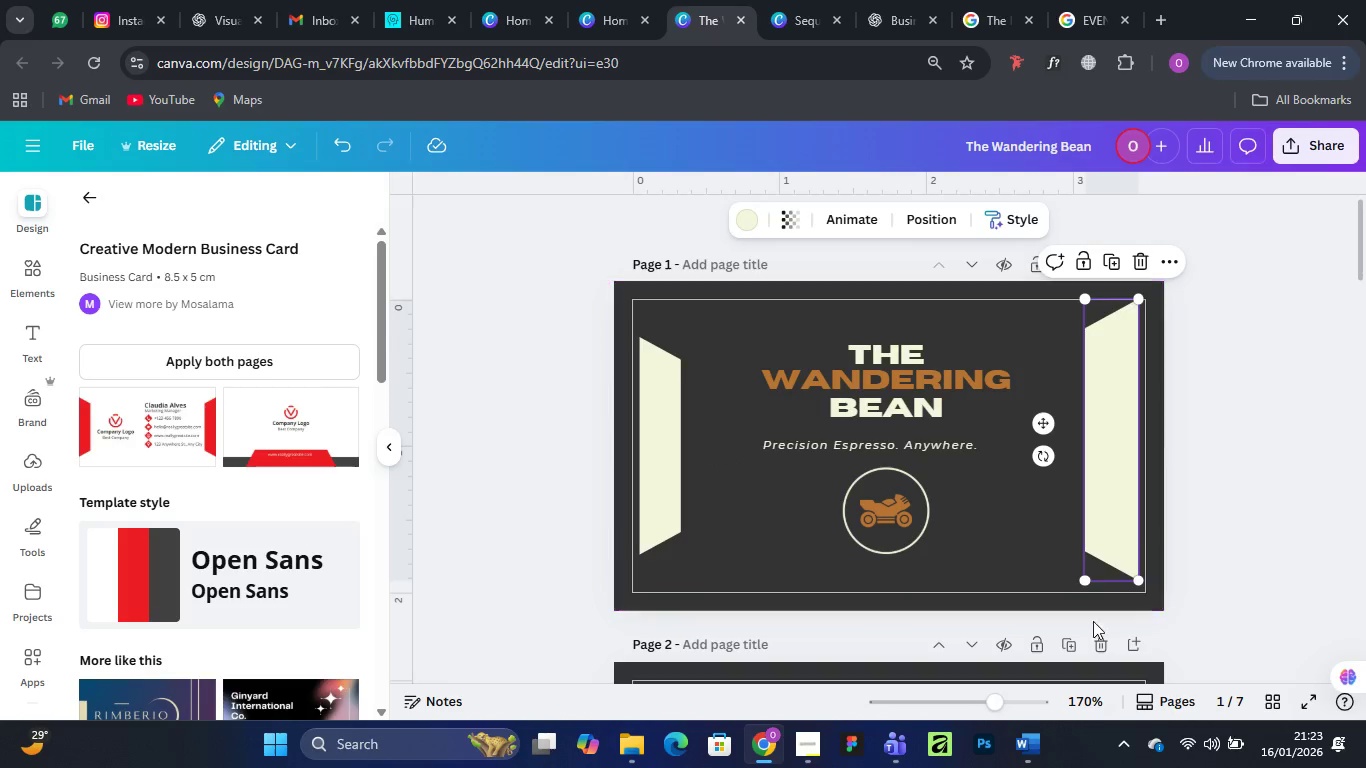 
left_click_drag(start_coordinate=[1137, 299], to_coordinate=[1131, 314])
 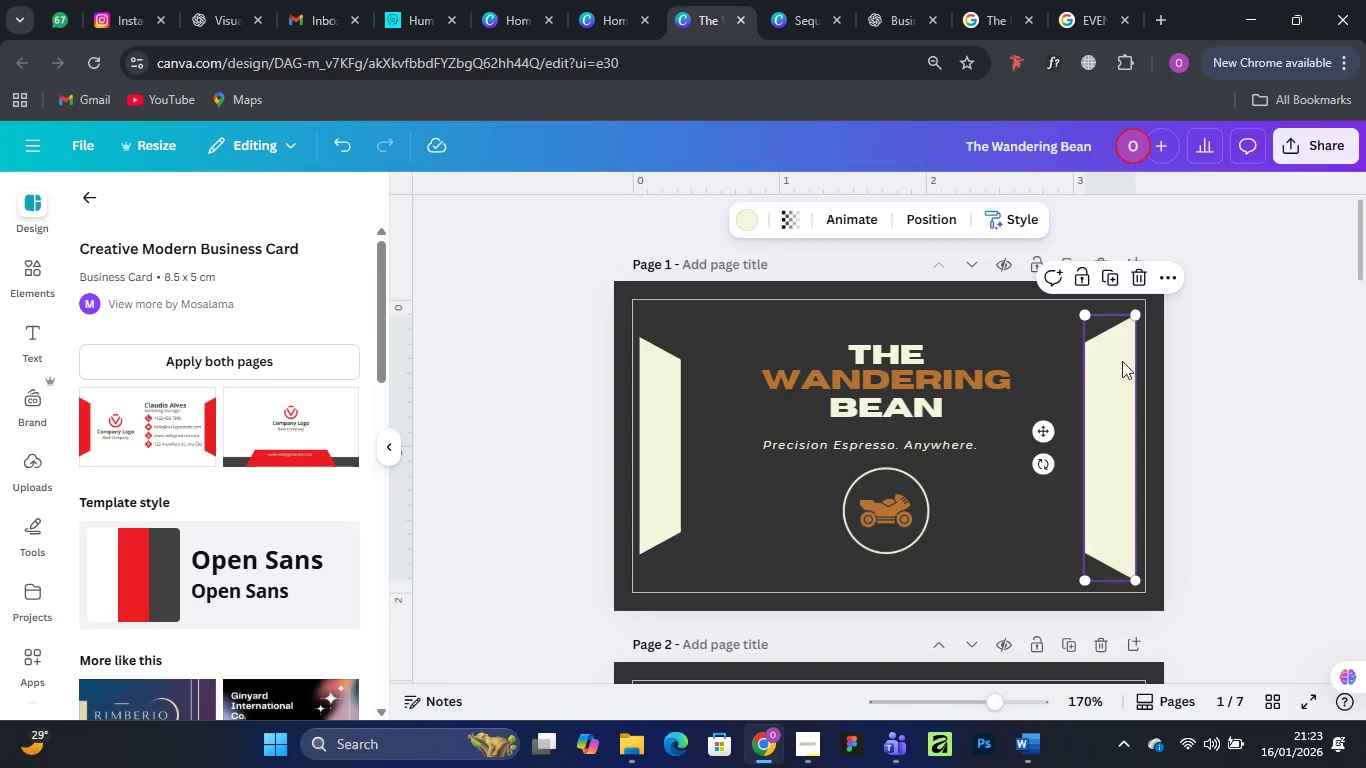 
left_click([1257, 374])
 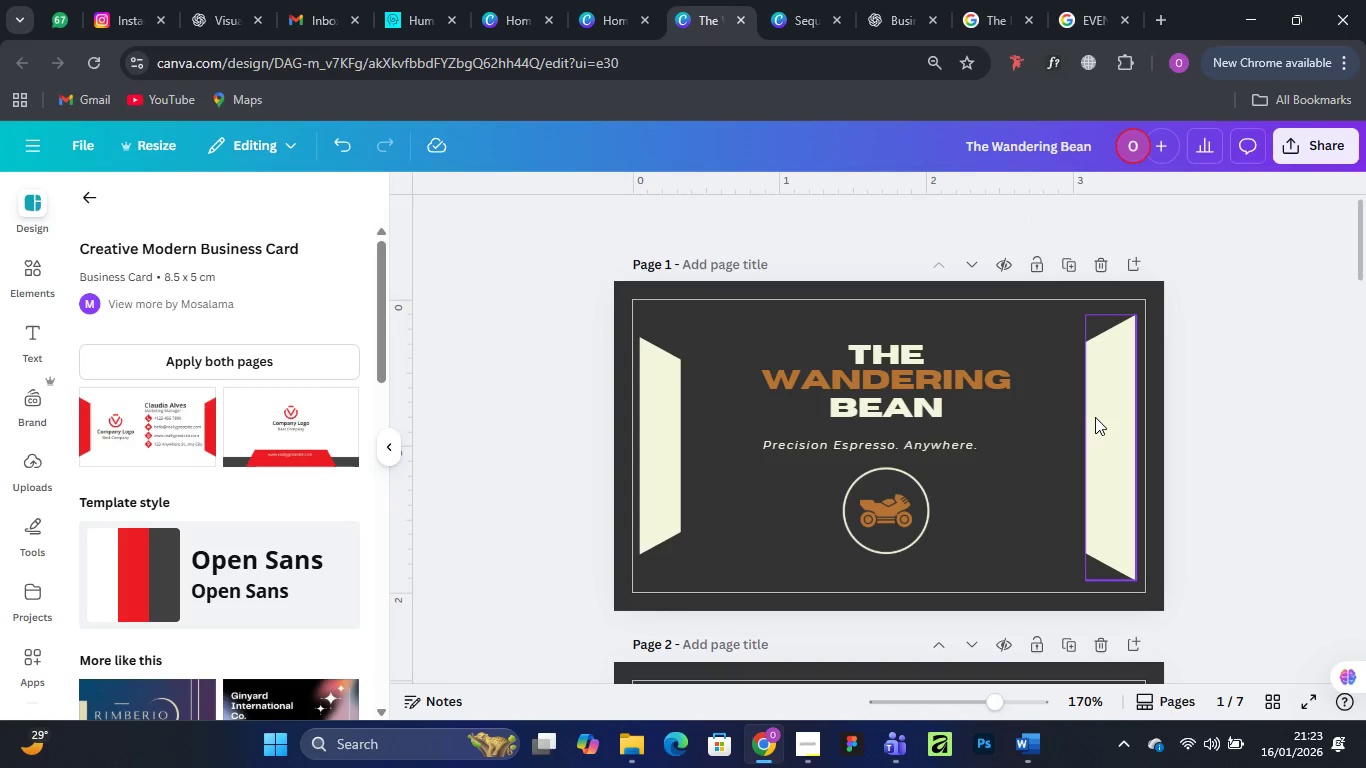 
left_click_drag(start_coordinate=[1095, 417], to_coordinate=[1103, 415])
 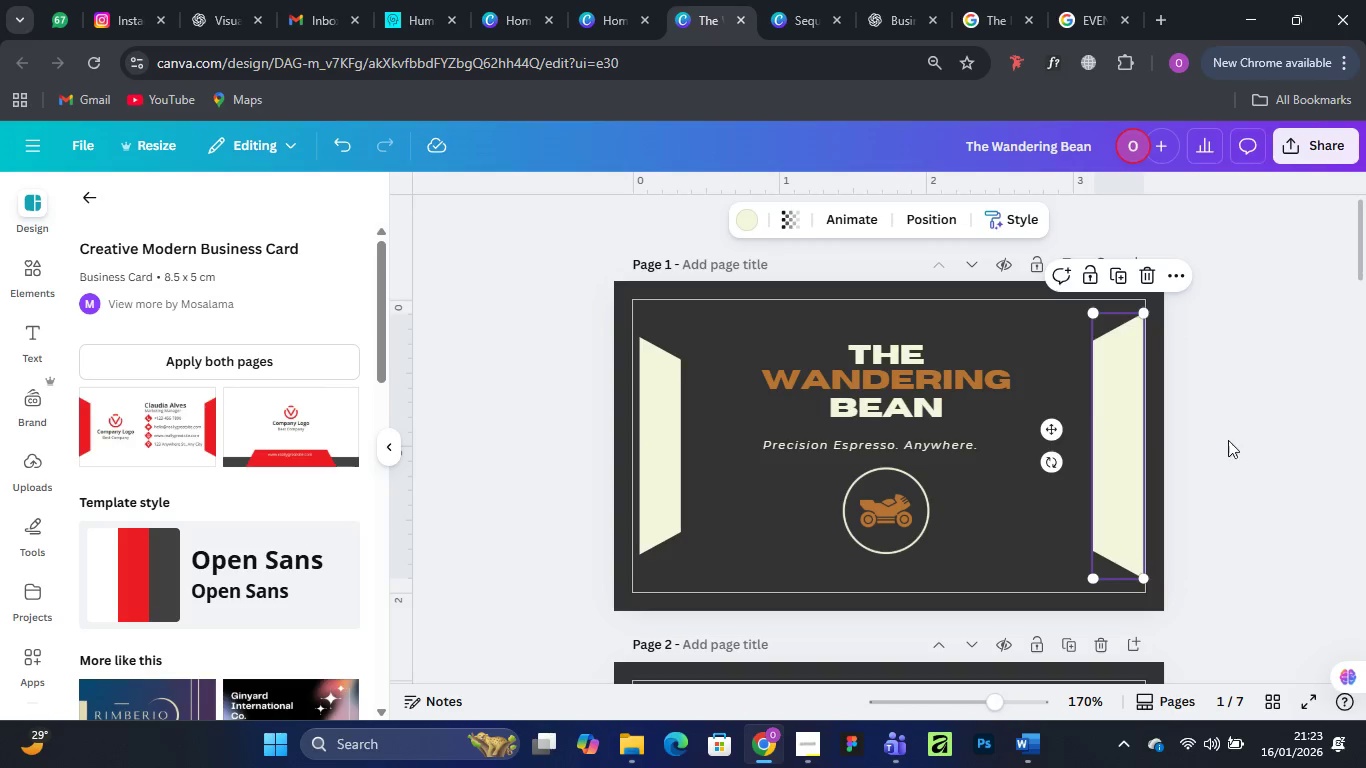 
left_click([1313, 419])
 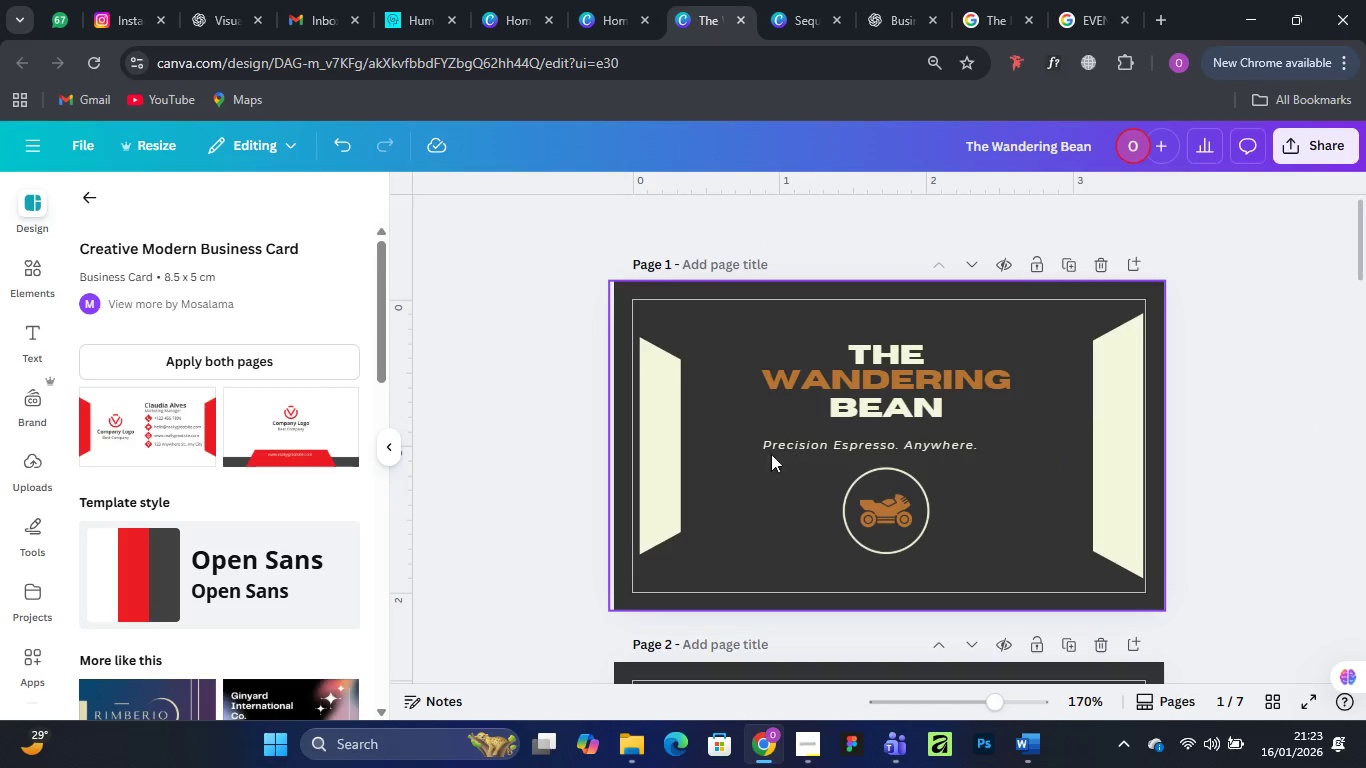 
left_click([642, 458])
 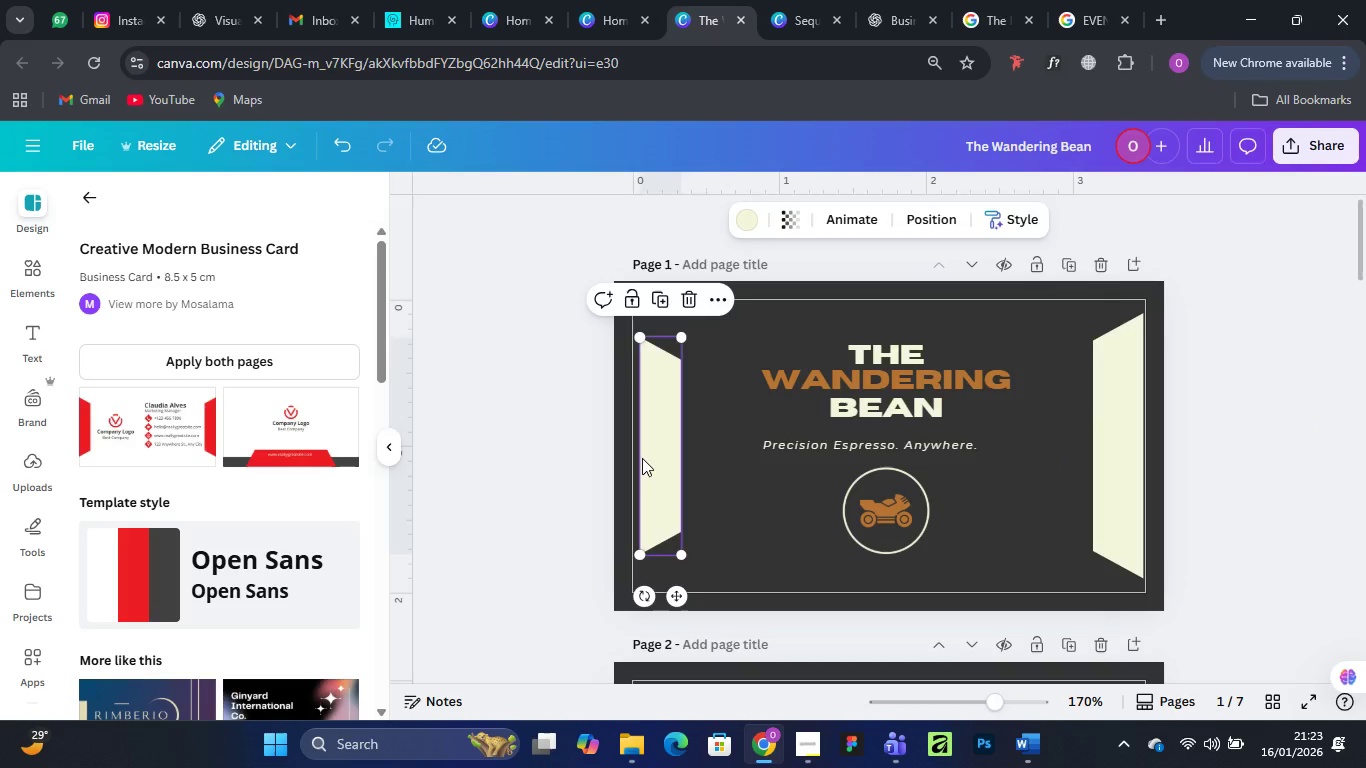 
key(Delete)
 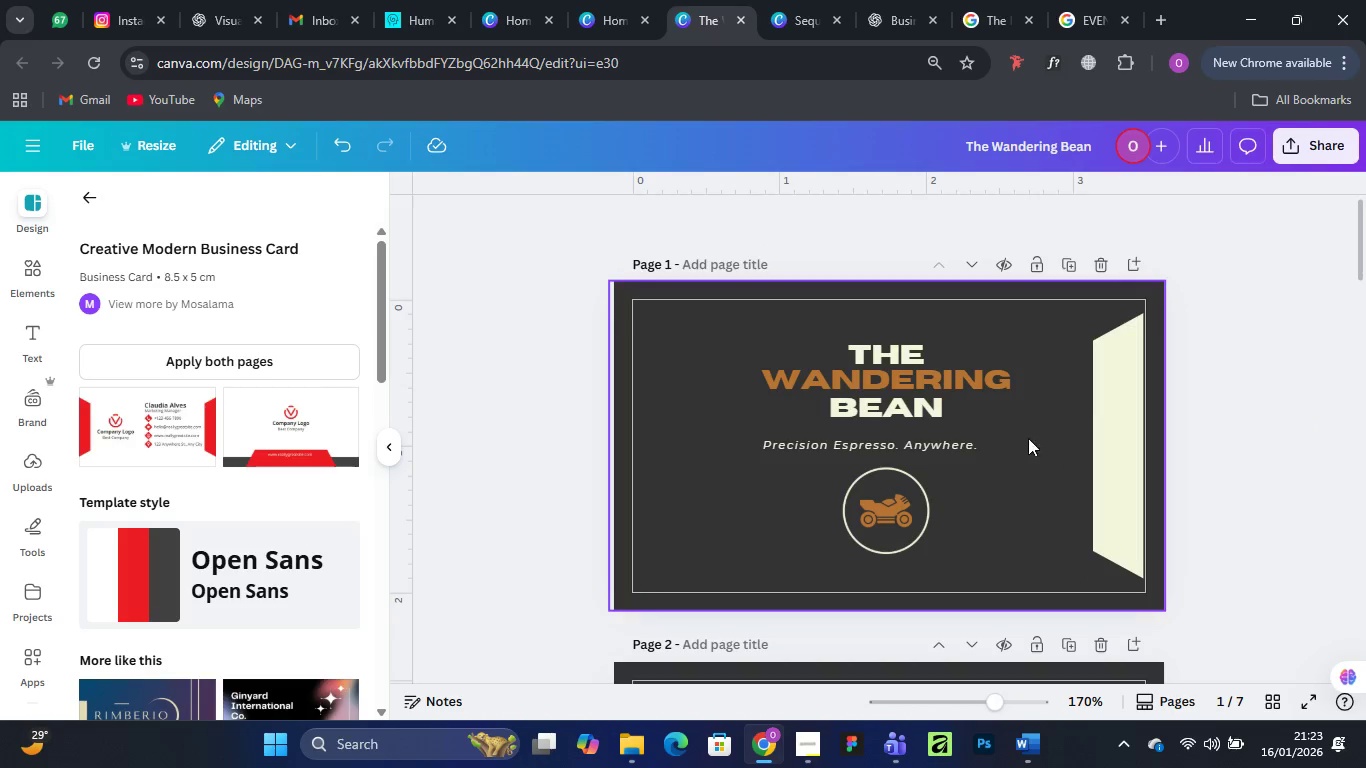 
left_click([1125, 457])
 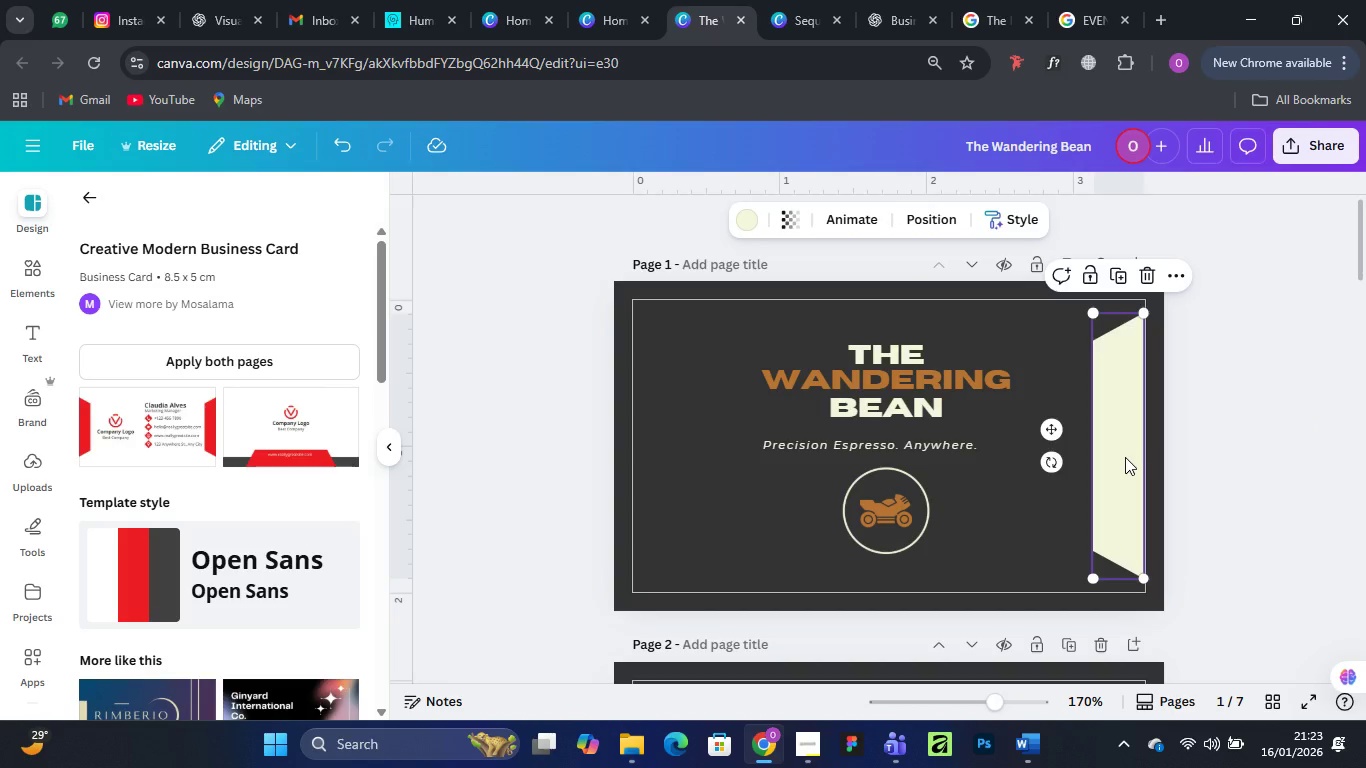 
hold_key(key=AltLeft, duration=1.53)
left_click_drag(start_coordinate=[1125, 457], to_coordinate=[665, 461])
 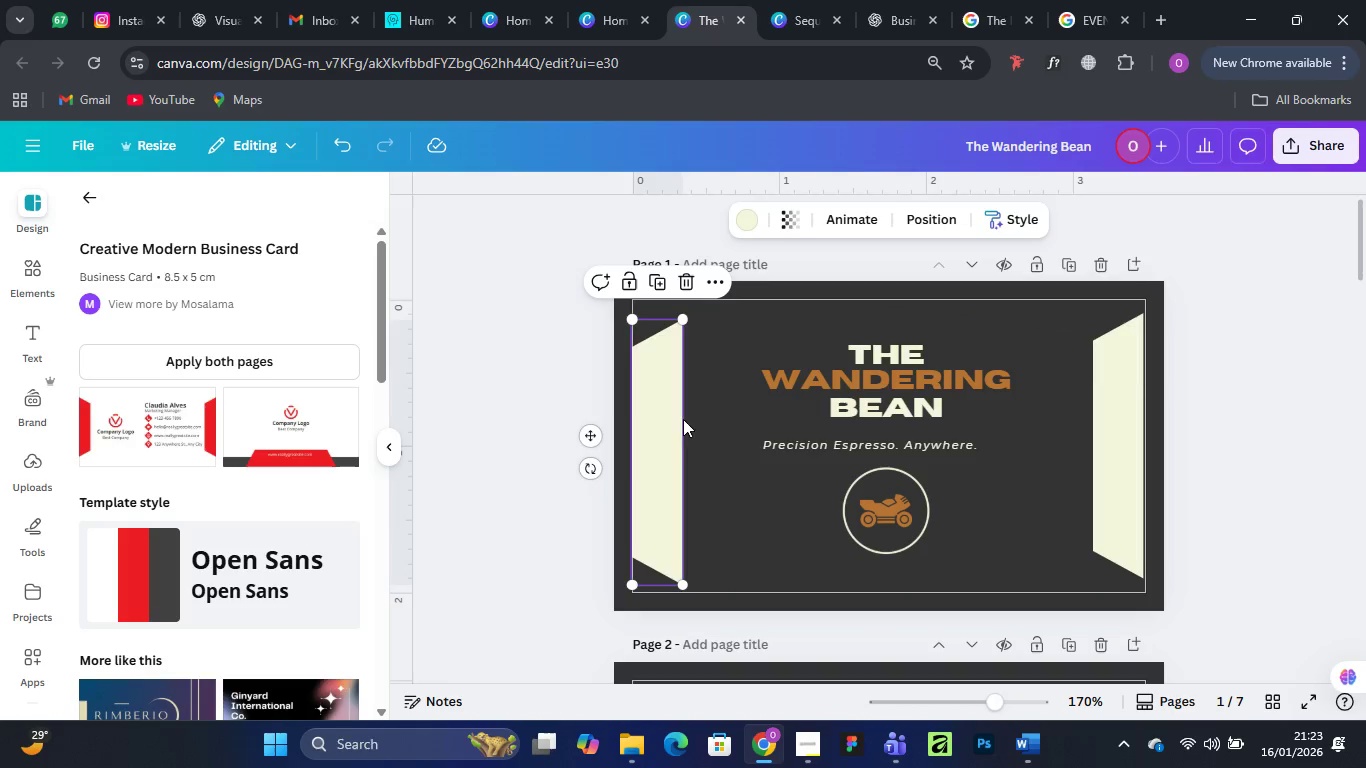 
hold_key(key=AltLeft, duration=1.52)
 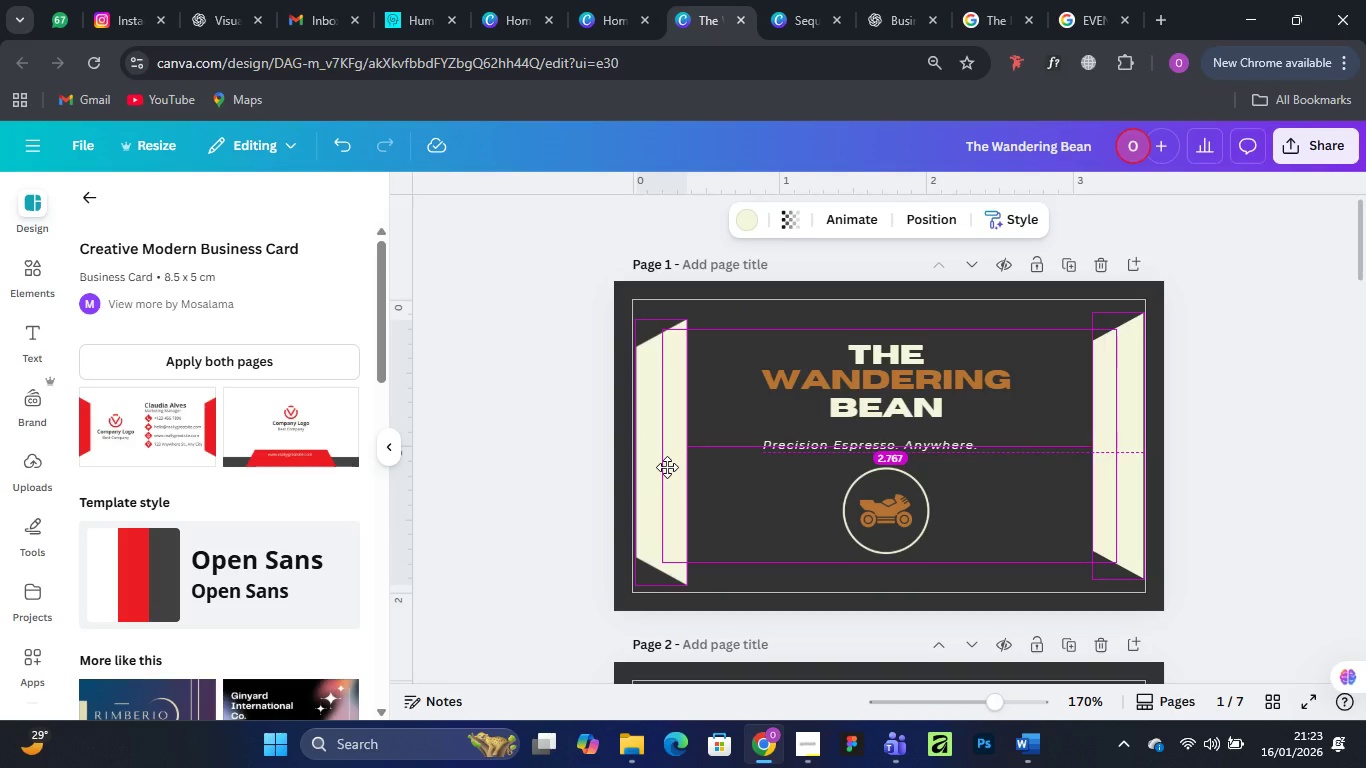 
hold_key(key=AltLeft, duration=1.52)
 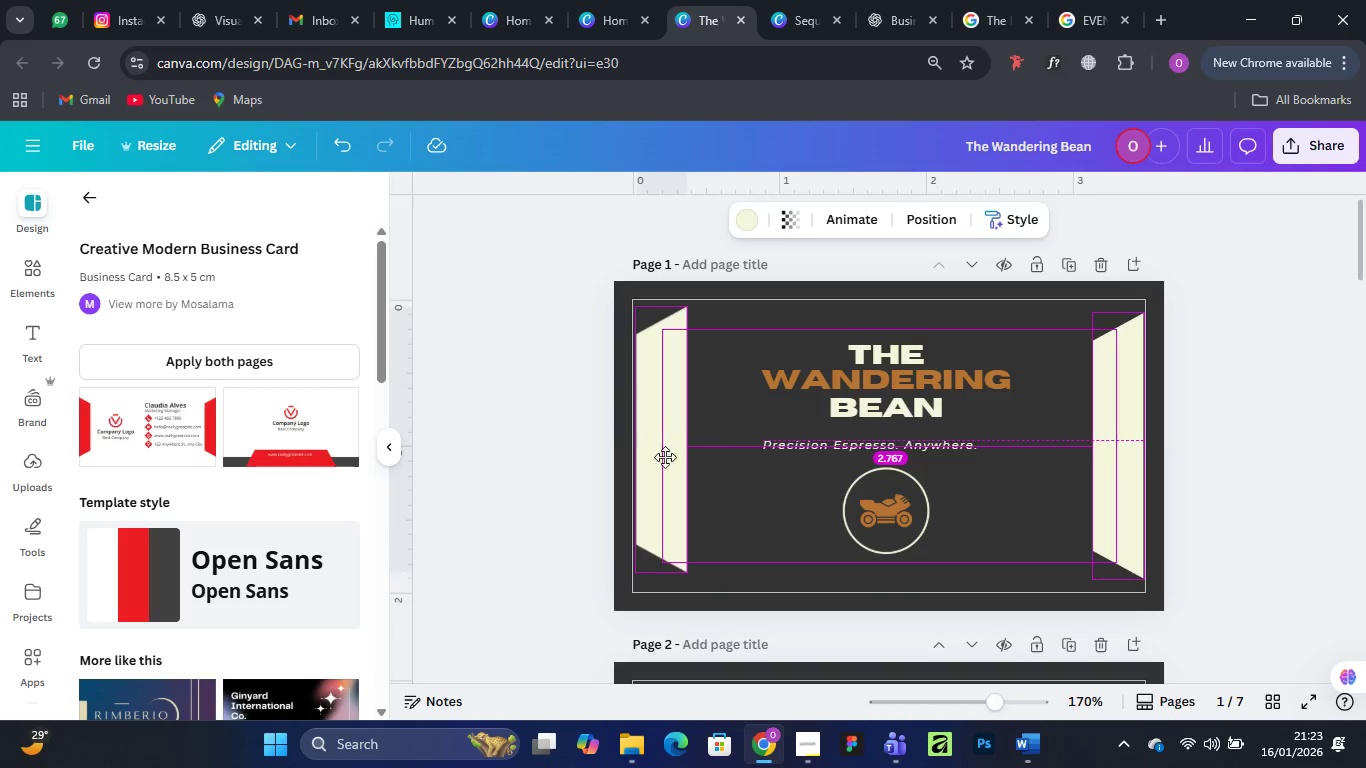 
hold_key(key=AltLeft, duration=1.51)
 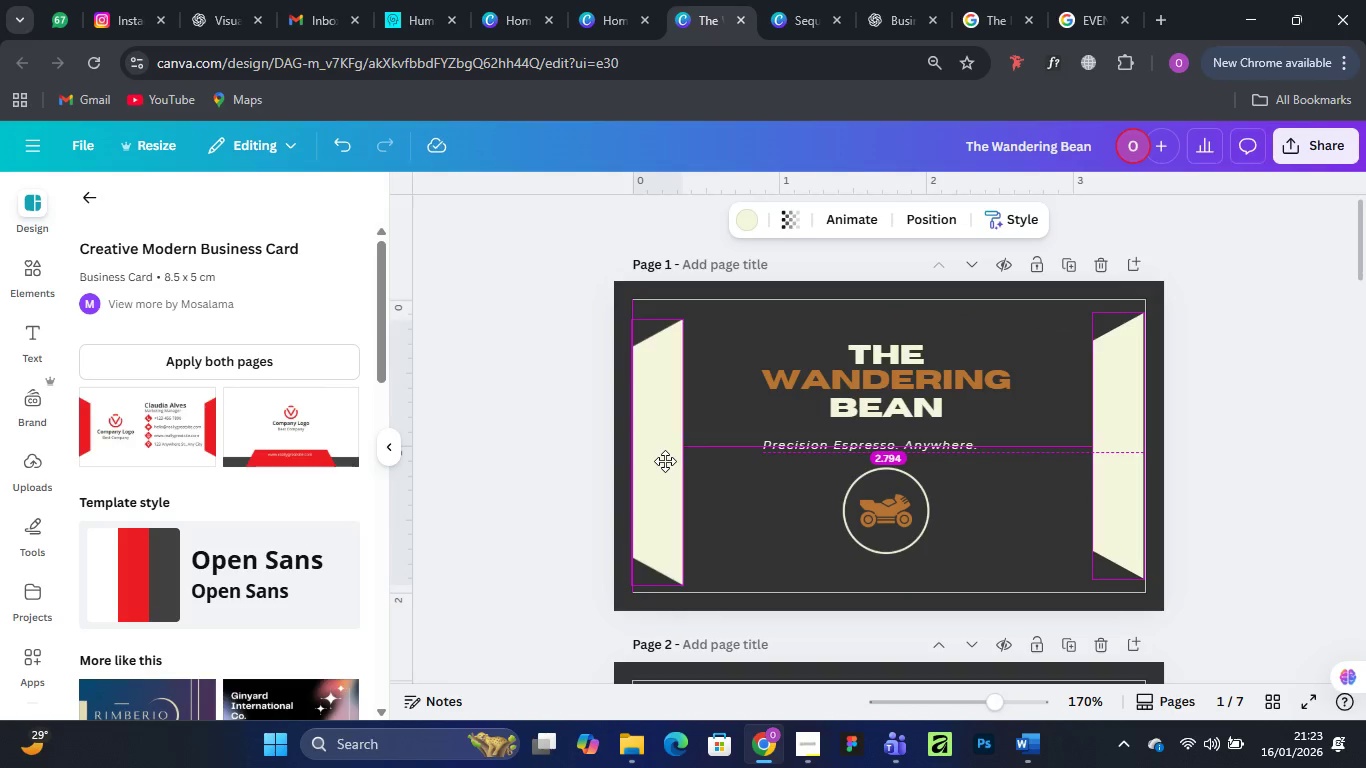 
hold_key(key=AltLeft, duration=0.91)
 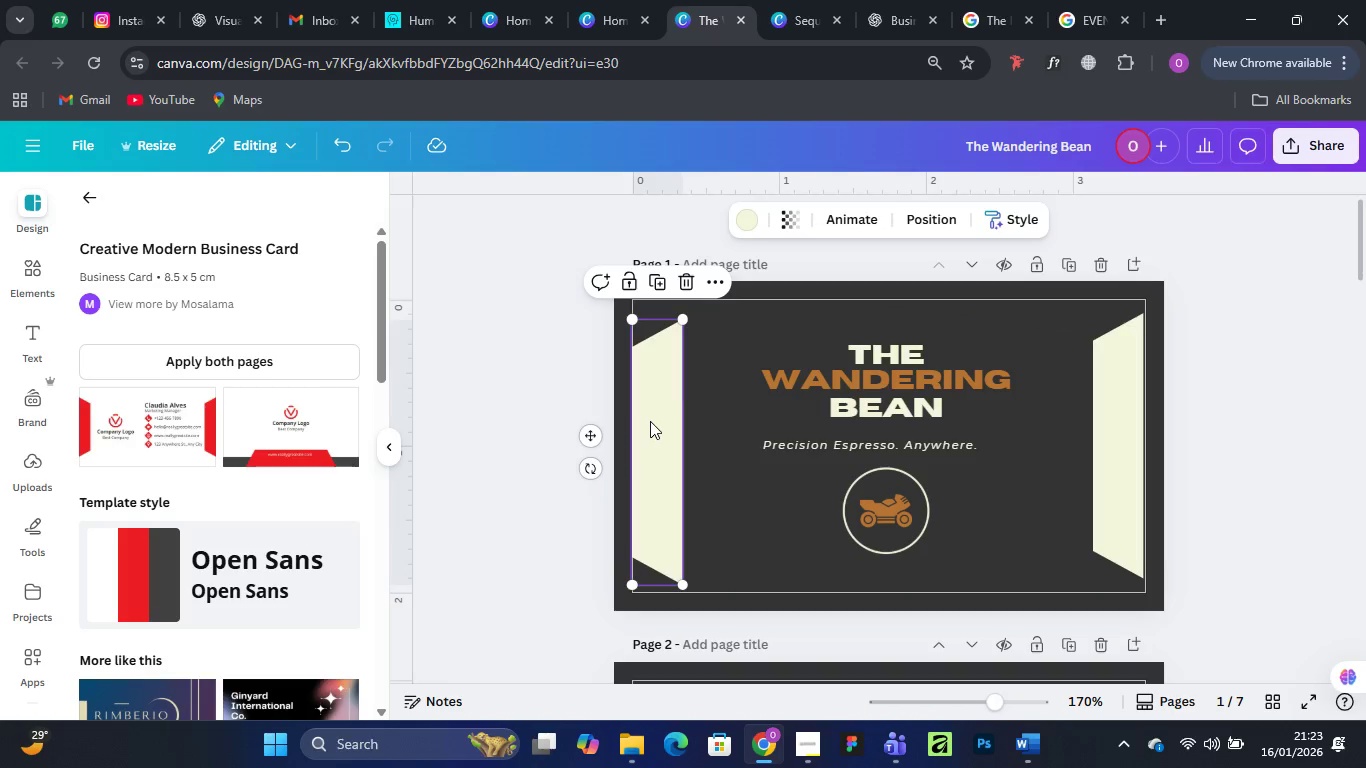 
left_click([662, 420])
 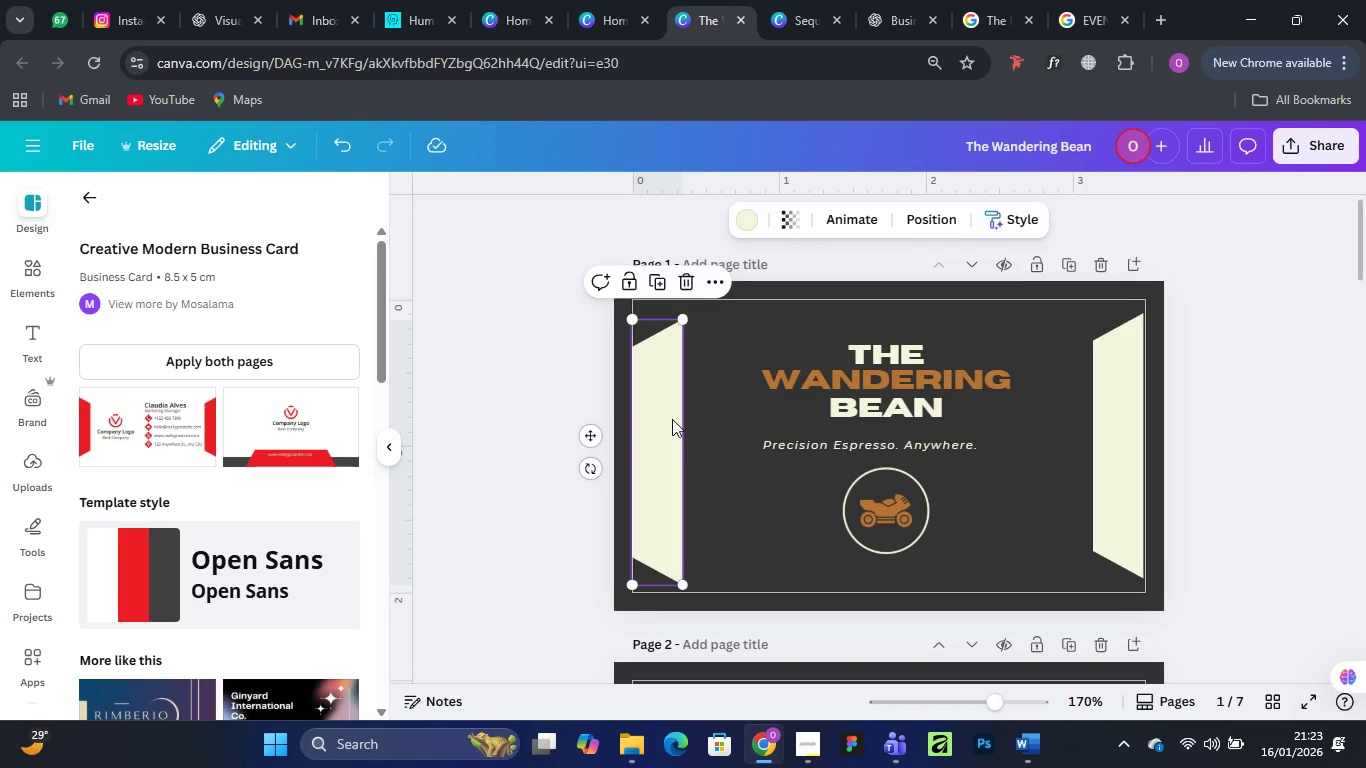 
right_click([672, 419])
 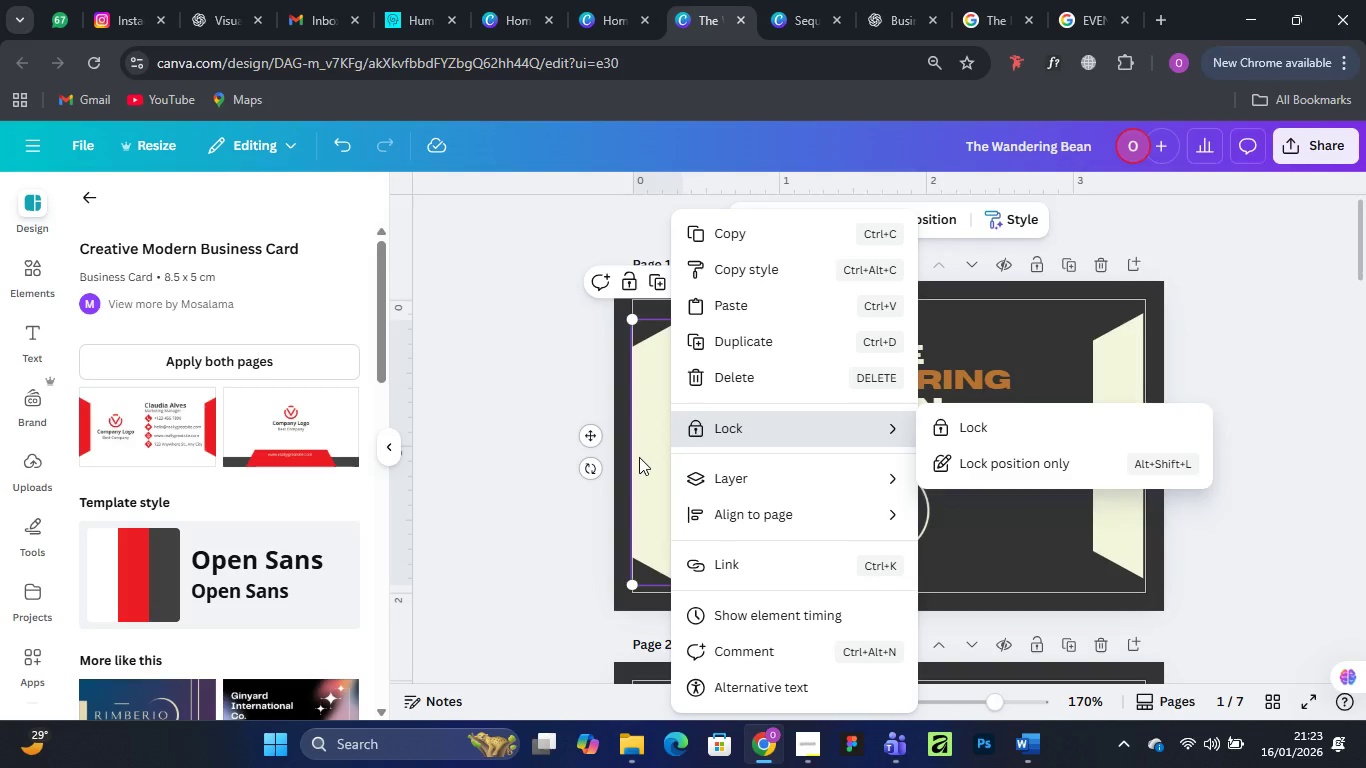 
left_click([466, 472])
 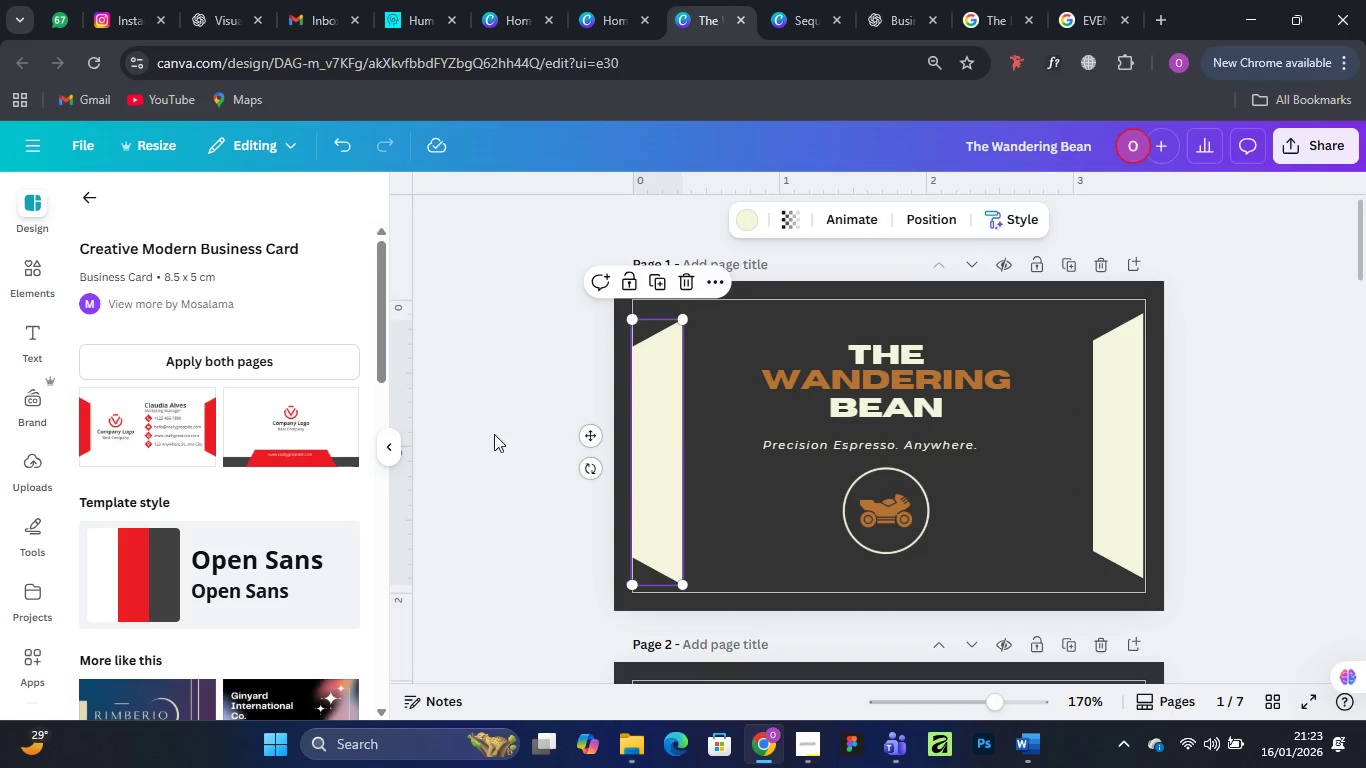 
left_click([459, 418])
 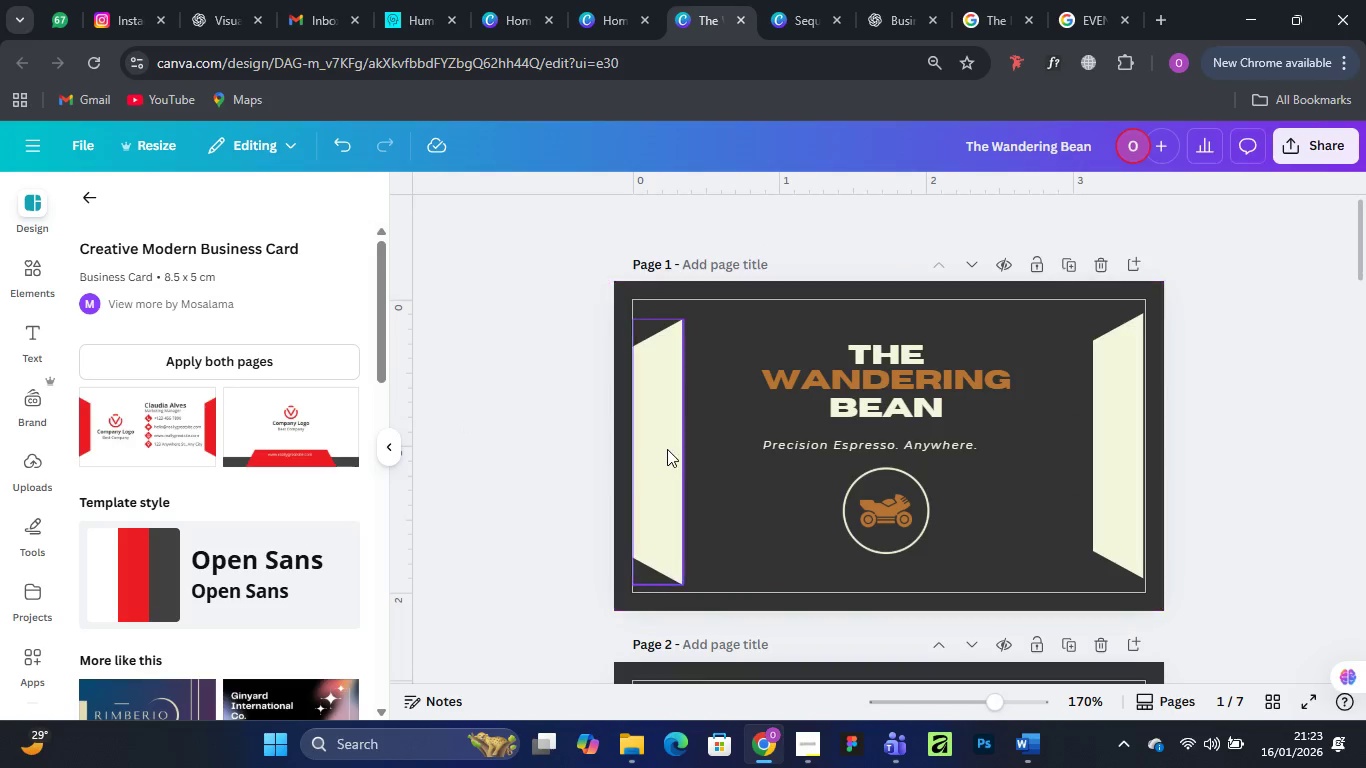 
left_click([671, 451])
 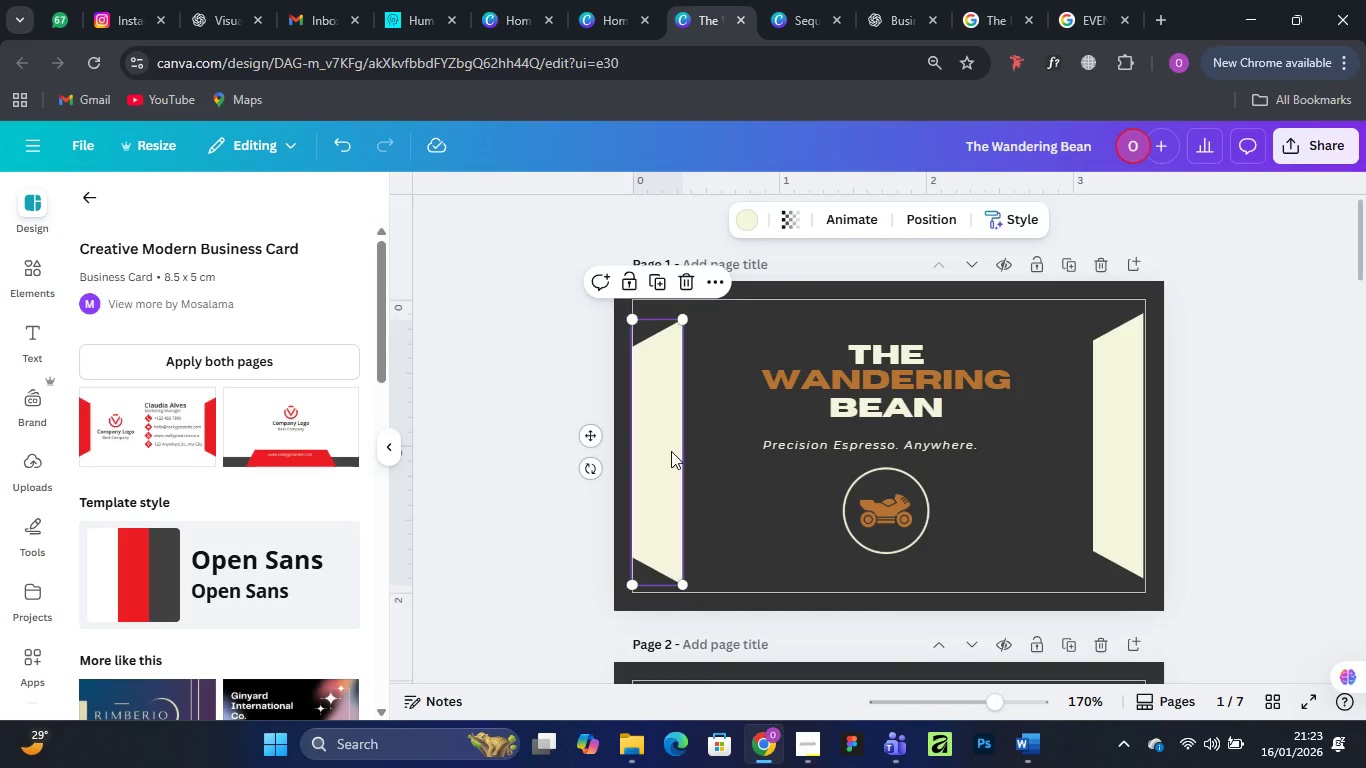 
key(Control+Z)
 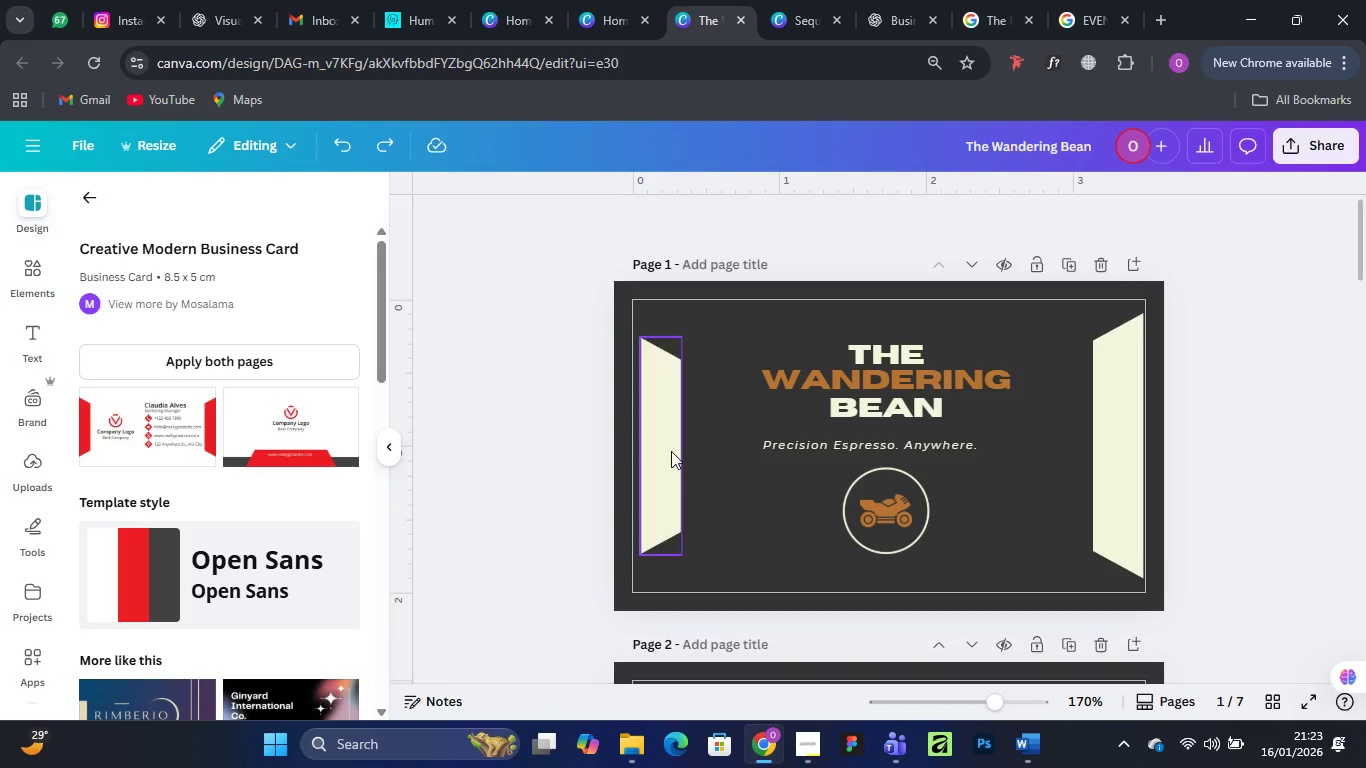 
key(Control+Z)
 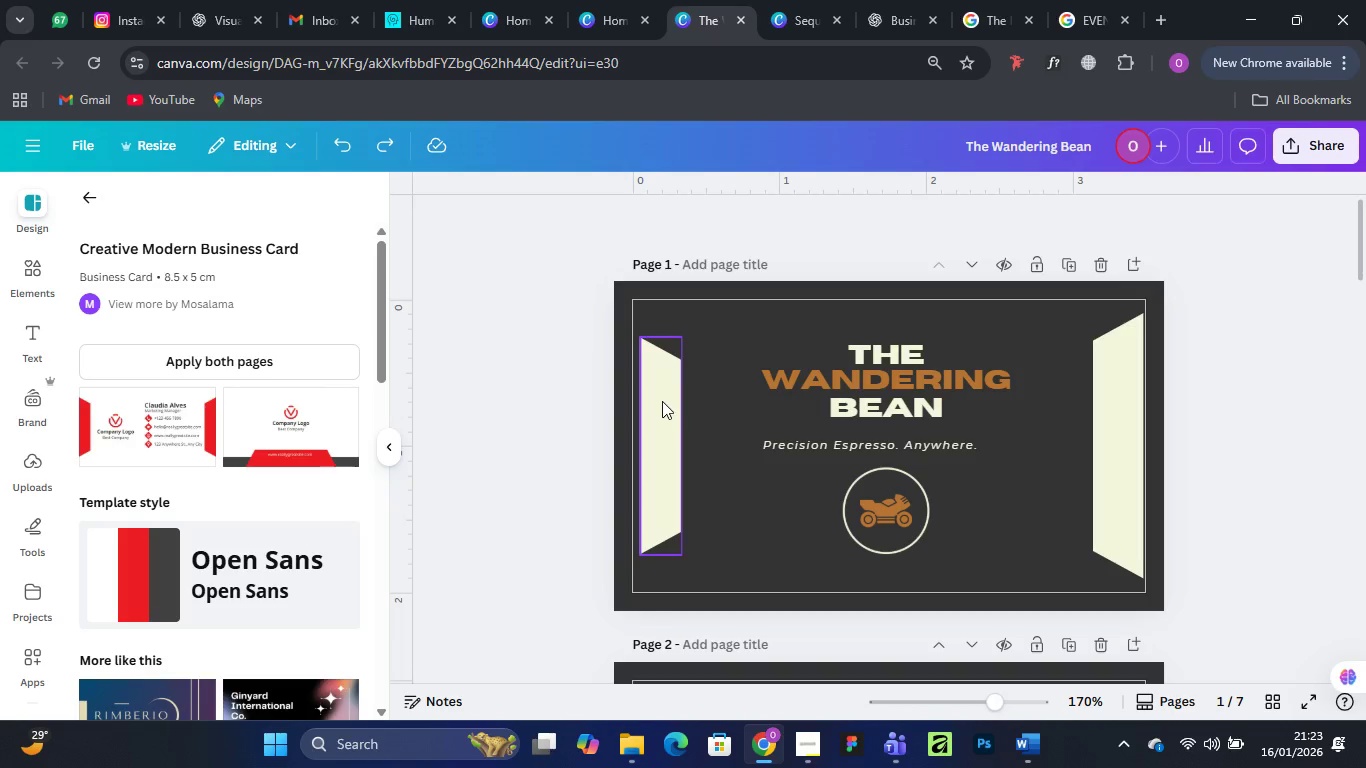 
left_click([662, 402])
 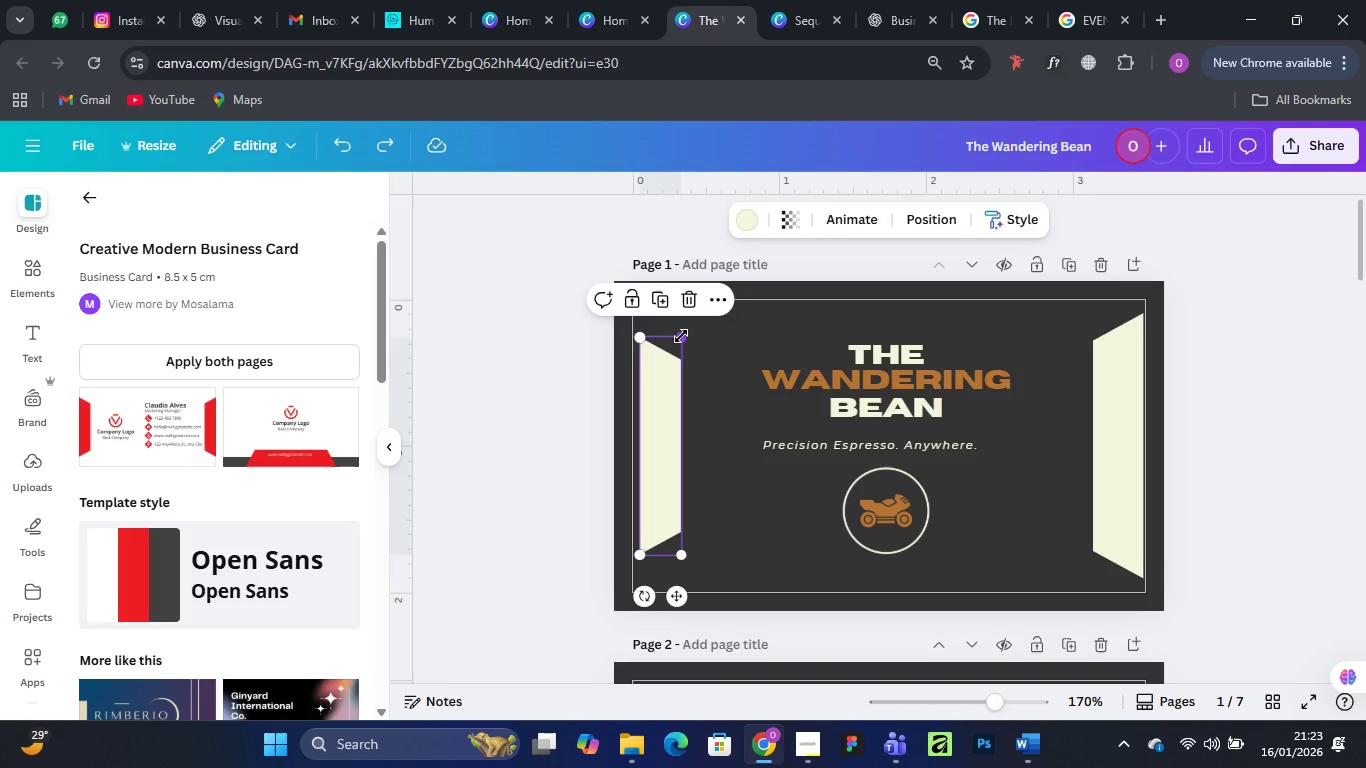 
left_click_drag(start_coordinate=[681, 336], to_coordinate=[690, 325])
 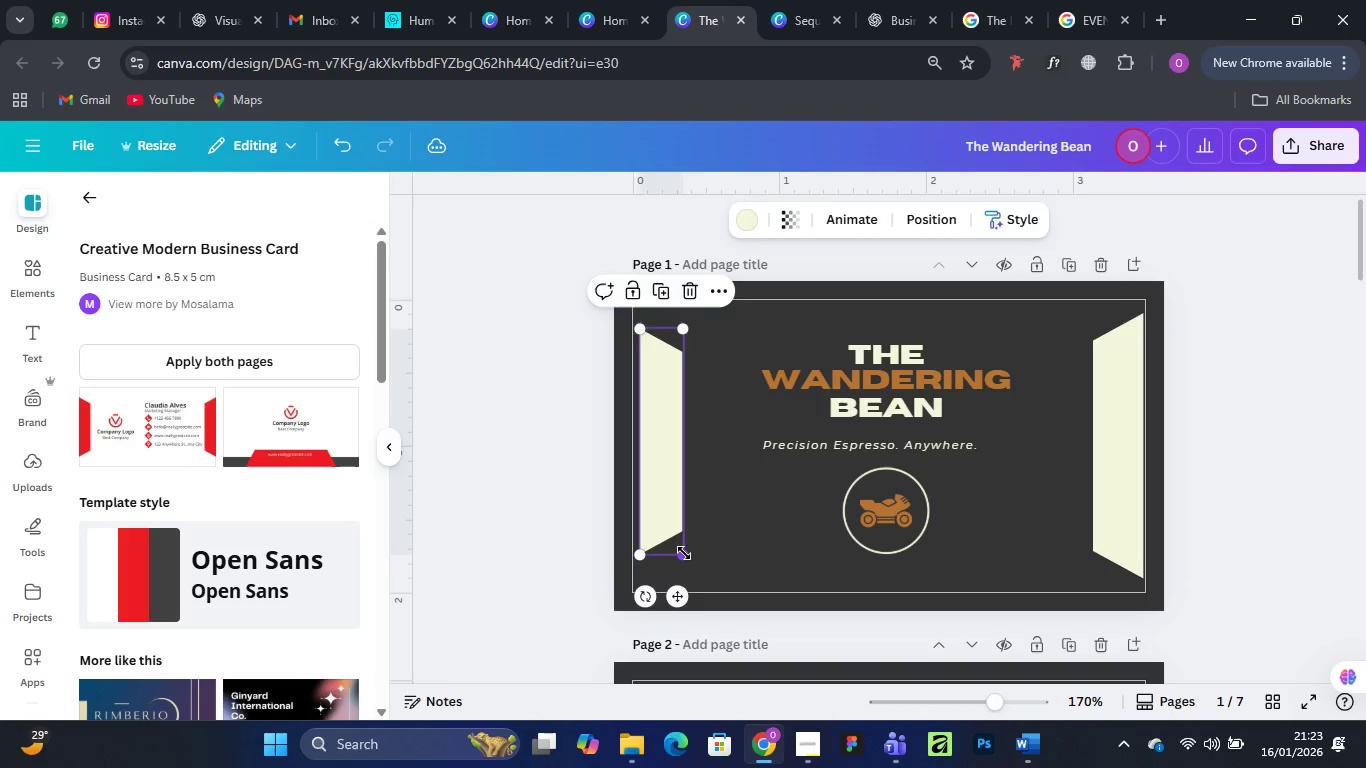 
left_click_drag(start_coordinate=[684, 553], to_coordinate=[711, 574])
 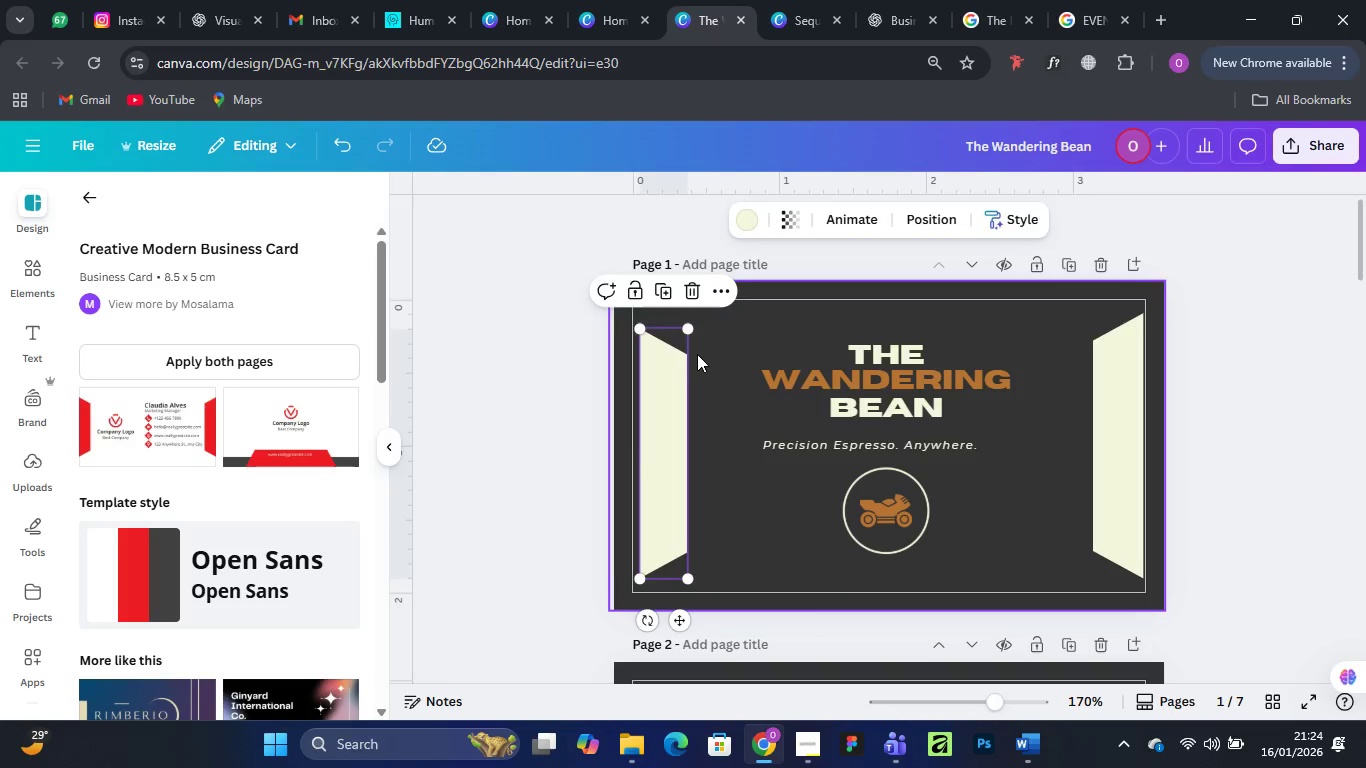 
left_click_drag(start_coordinate=[687, 330], to_coordinate=[705, 315])
 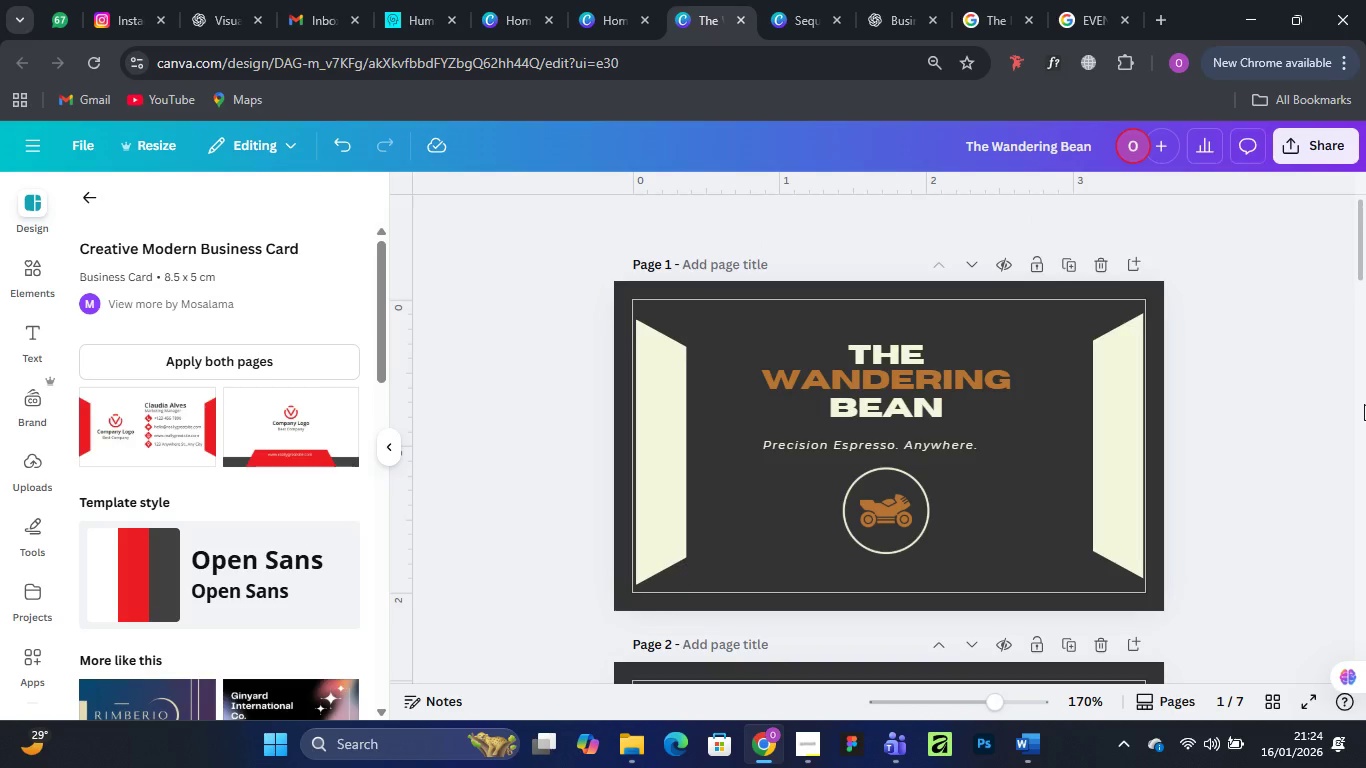 
wait(29.92)
 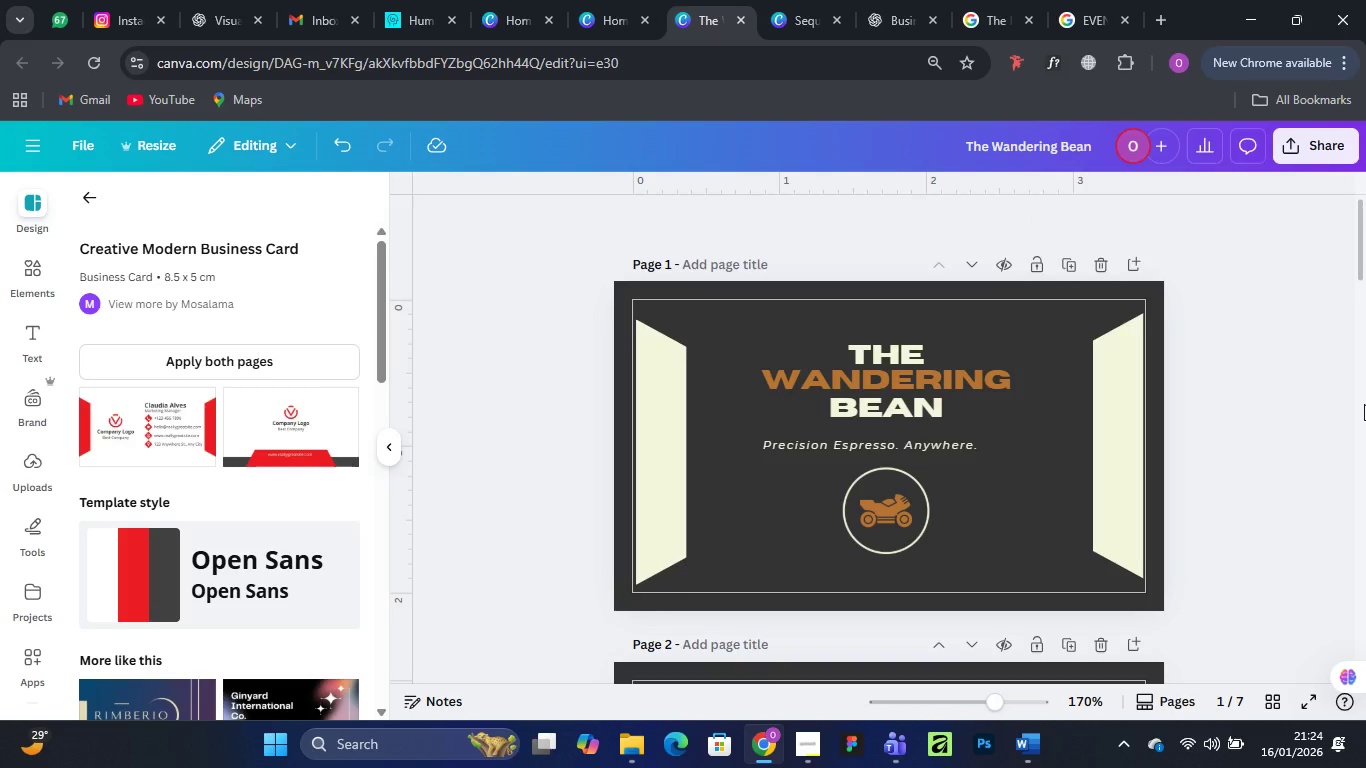 
left_click([1110, 432])
 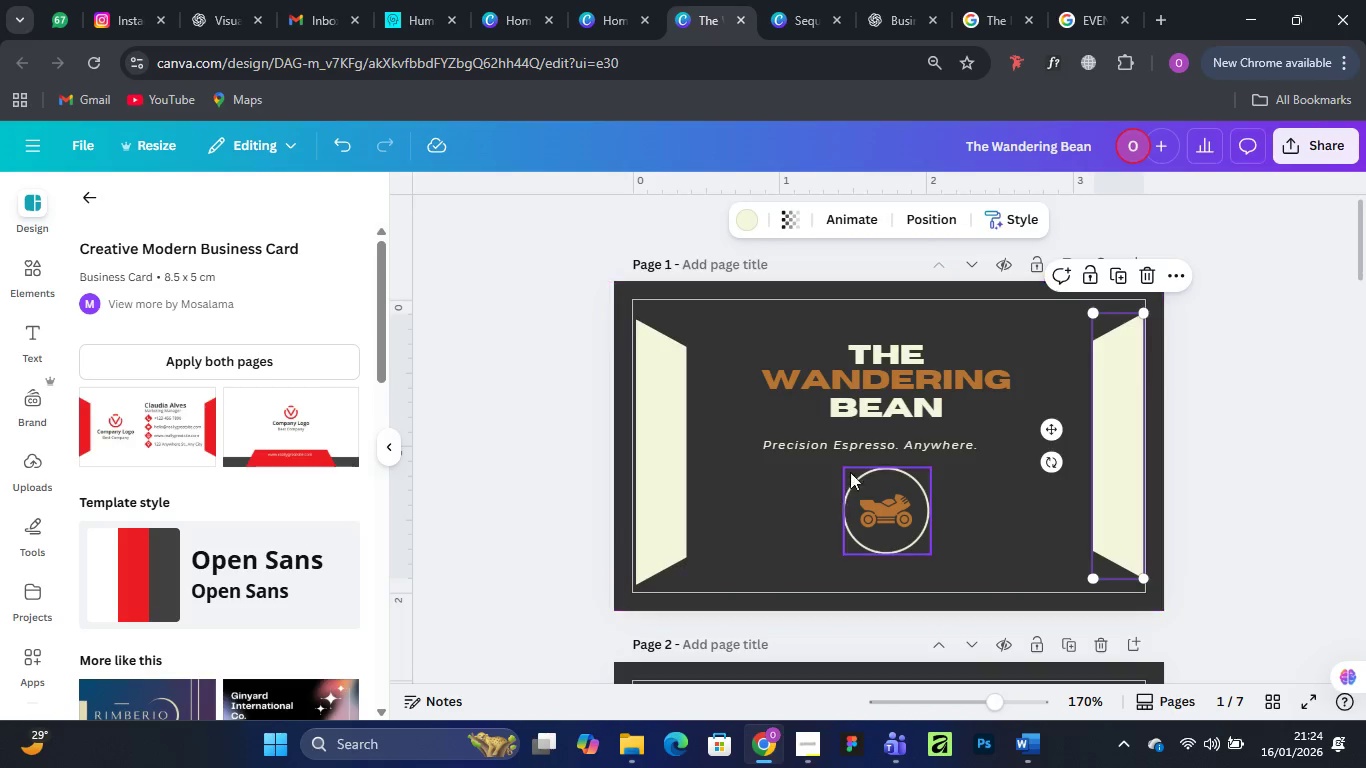 
left_click_drag(start_coordinate=[861, 443], to_coordinate=[869, 440])
 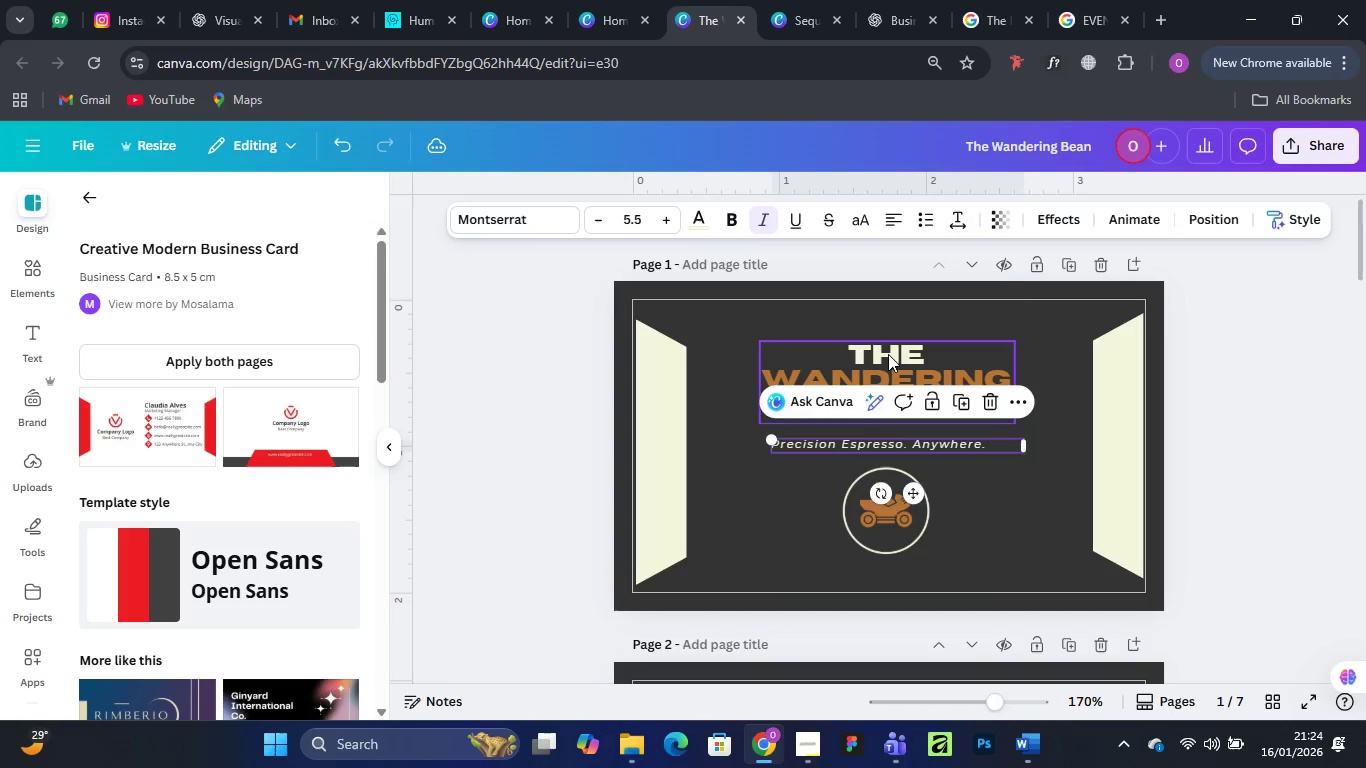 
left_click([890, 355])
 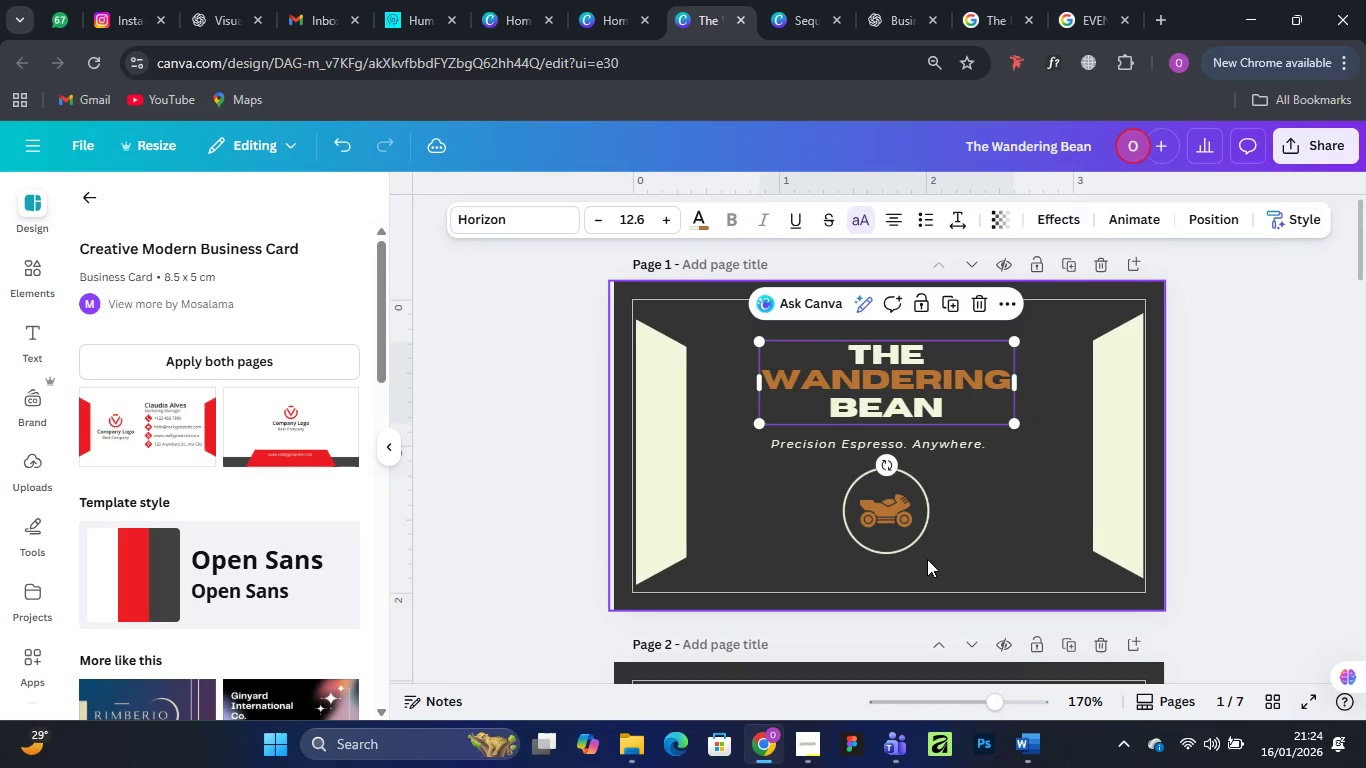 
scroll: coordinate [930, 557], scroll_direction: down, amount: 4.0
 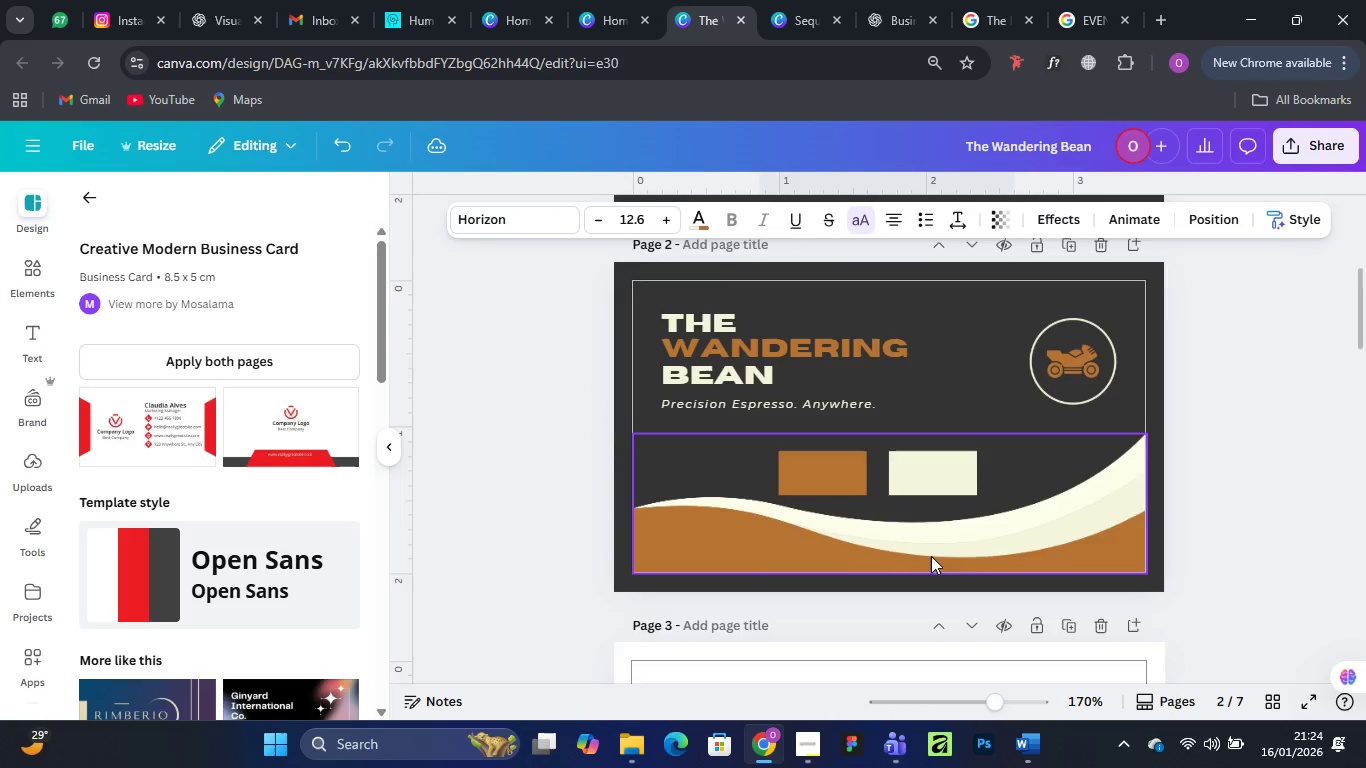 
scroll: coordinate [931, 556], scroll_direction: up, amount: 6.0
 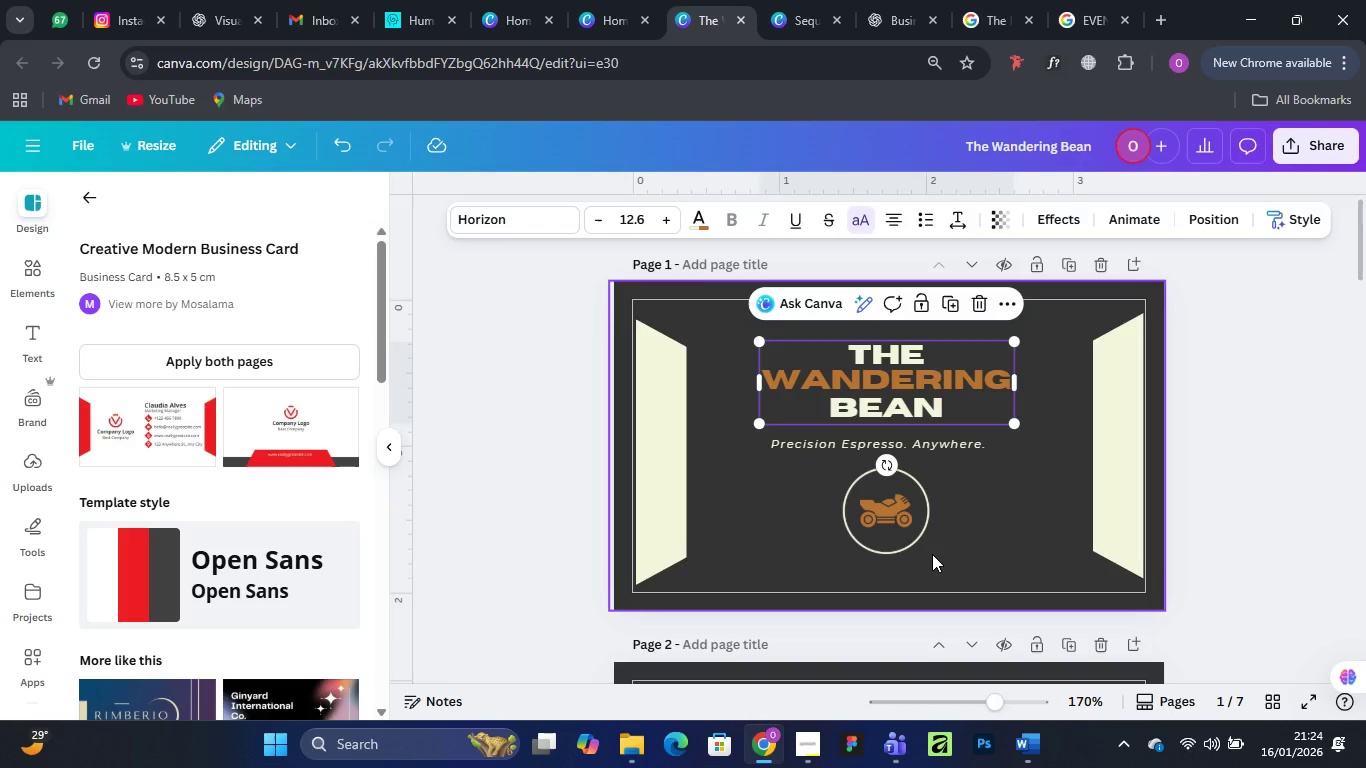 
wait(5.84)
 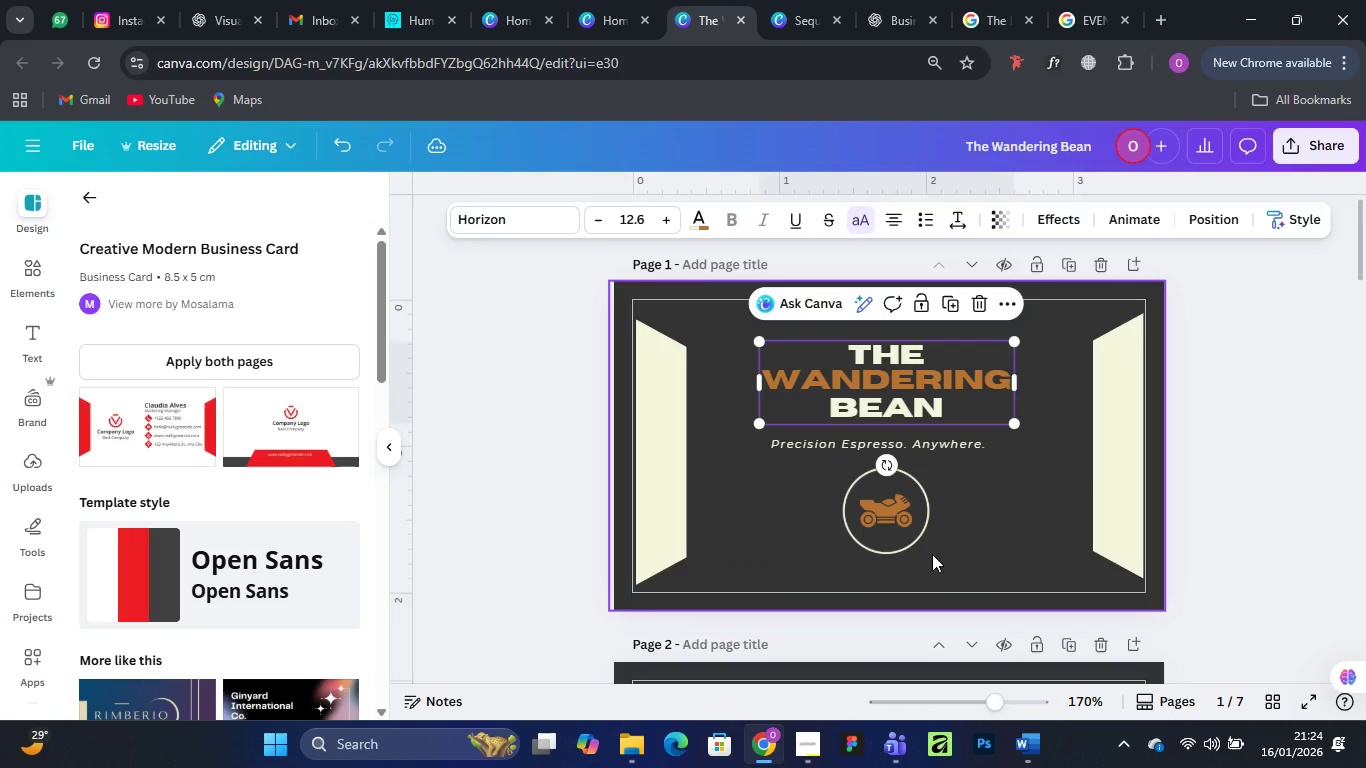 
scroll: coordinate [934, 553], scroll_direction: down, amount: 2.0
 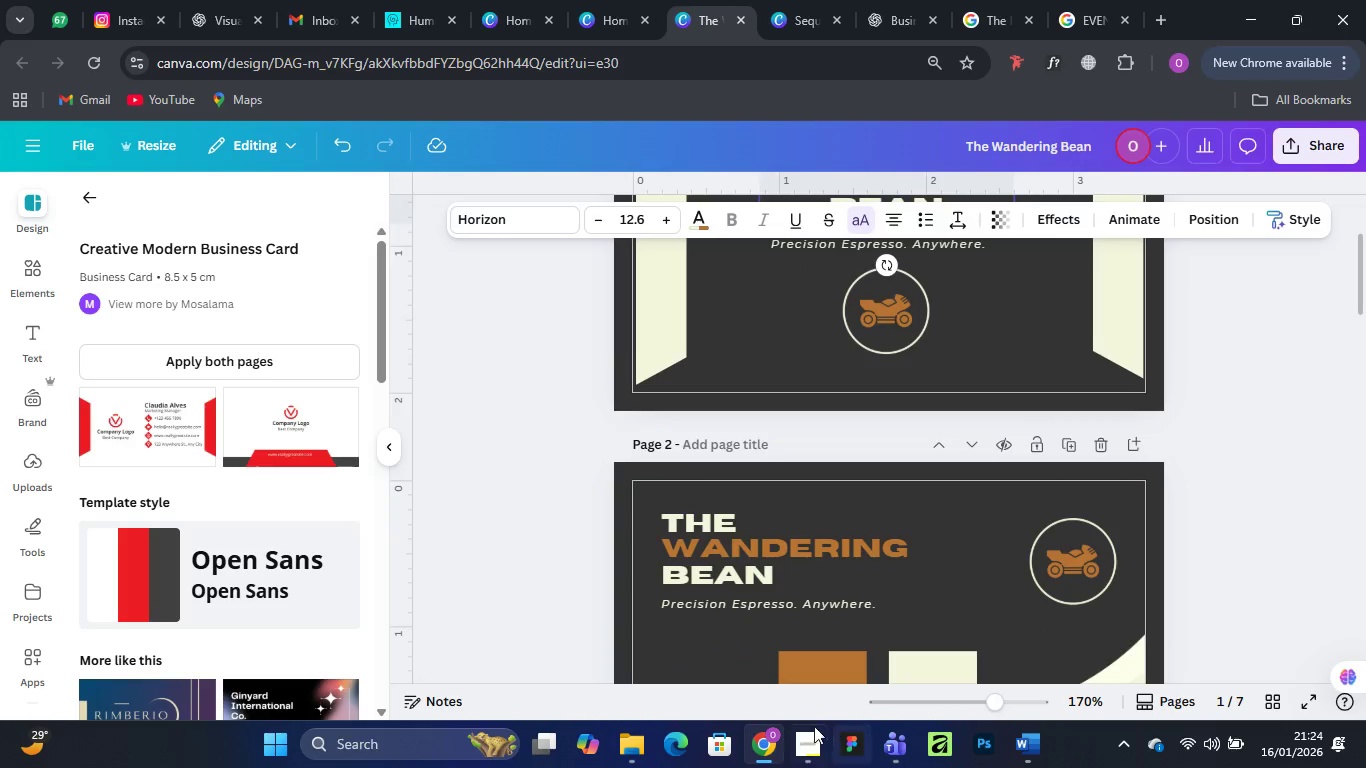 
left_click([787, 636])